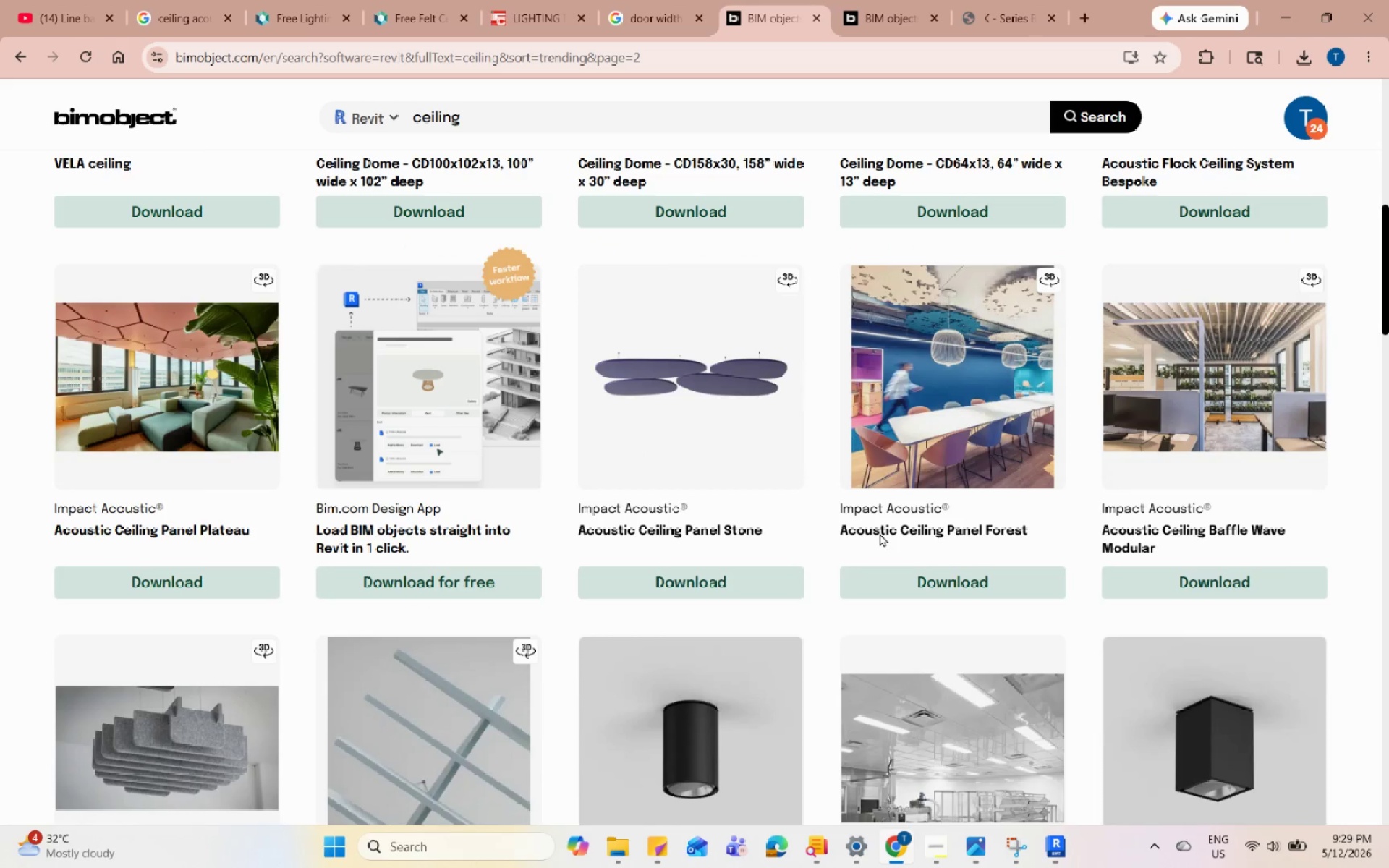 
scroll: coordinate [880, 533], scroll_direction: down, amount: 27.0
 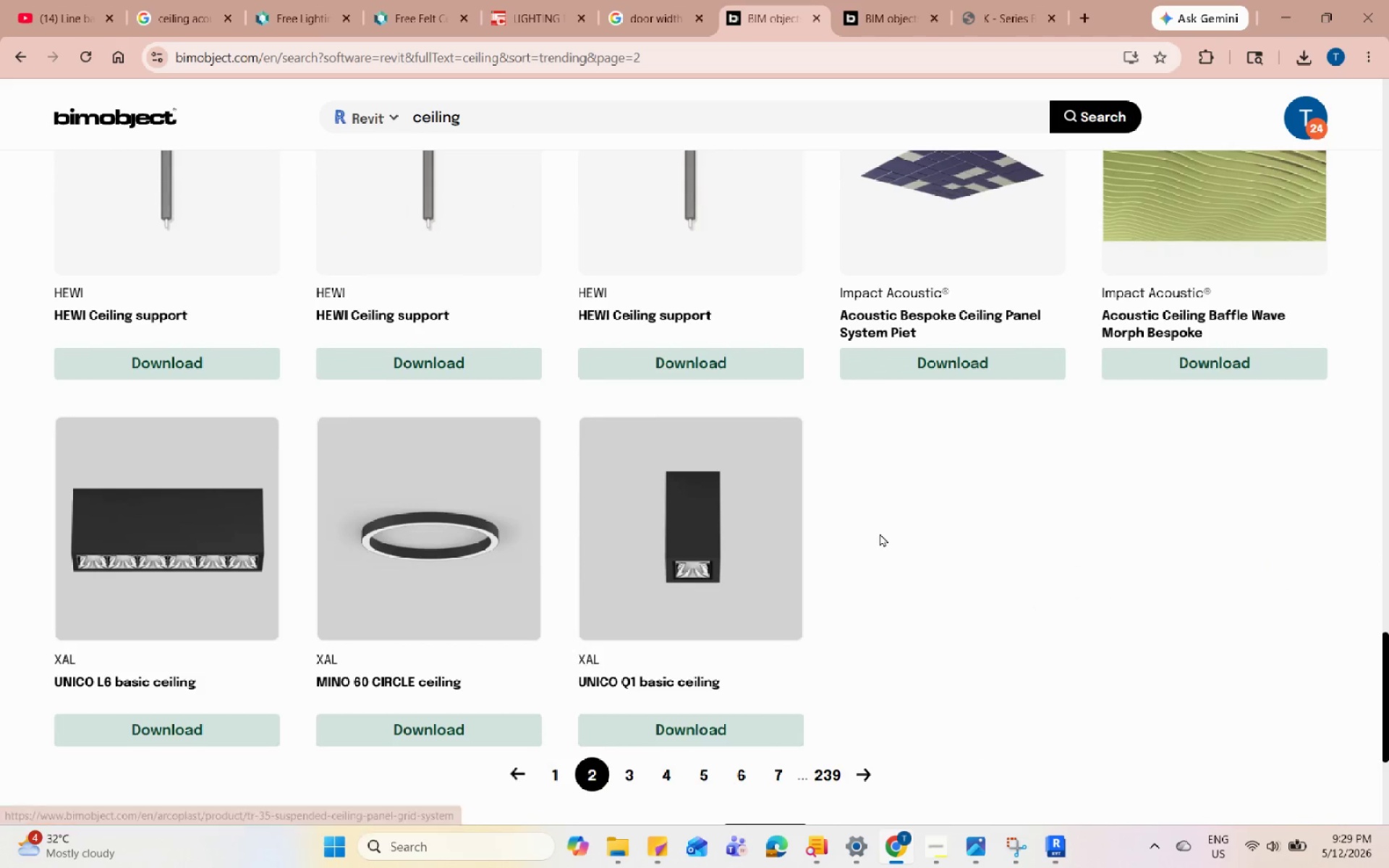 
scroll: coordinate [880, 533], scroll_direction: up, amount: 3.0
 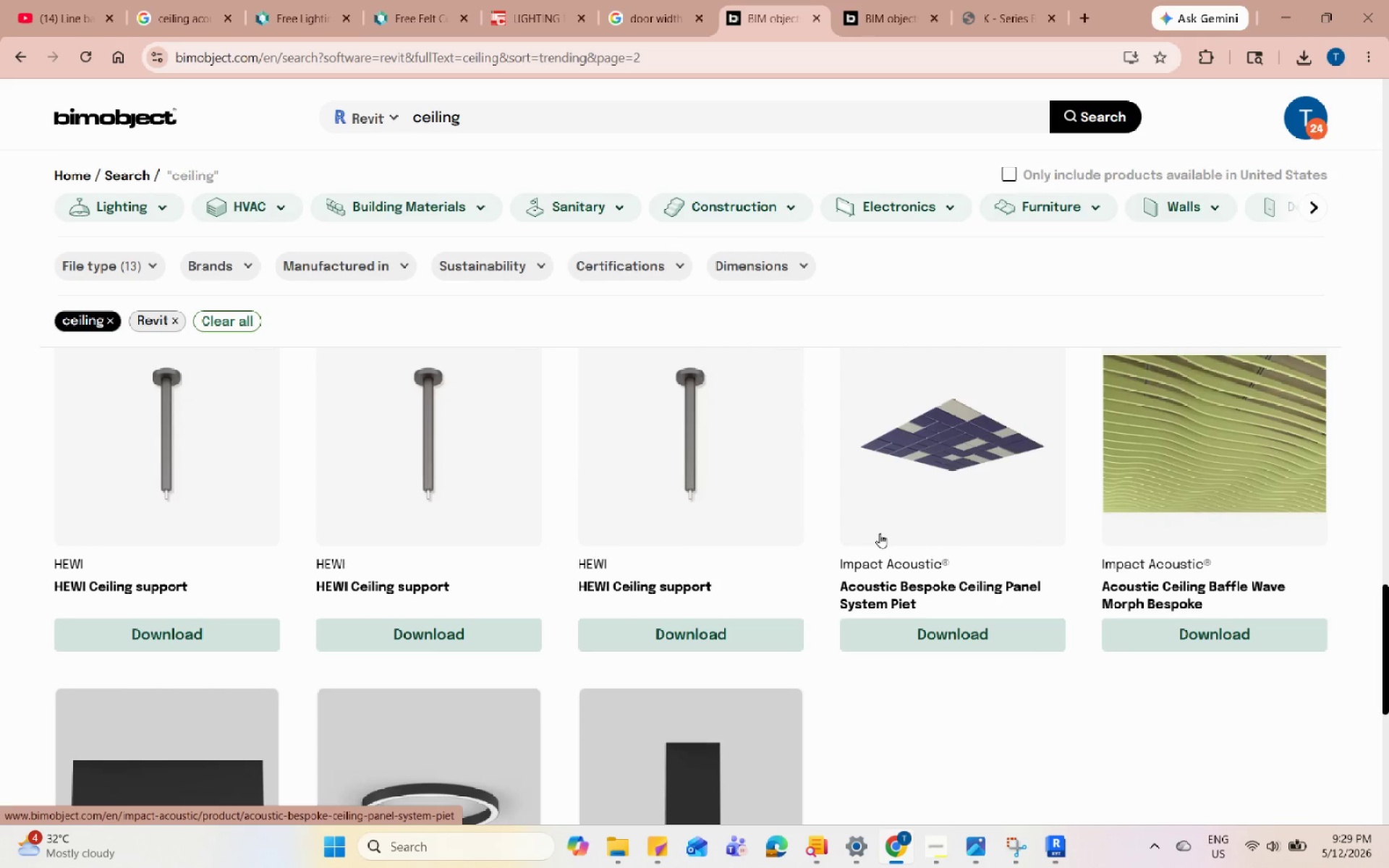 
scroll: coordinate [880, 533], scroll_direction: down, amount: 6.0
 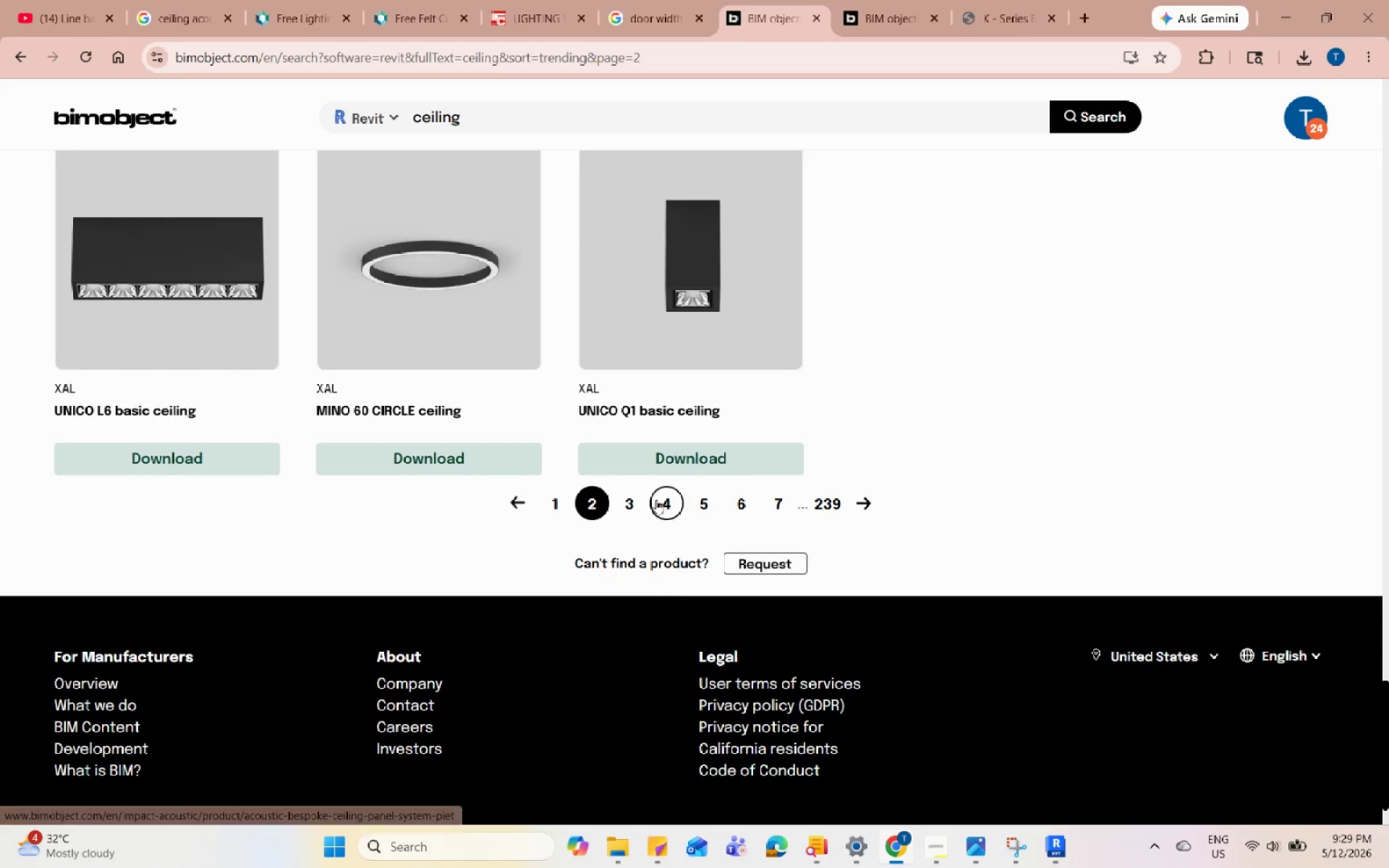 
left_click([637, 499])
 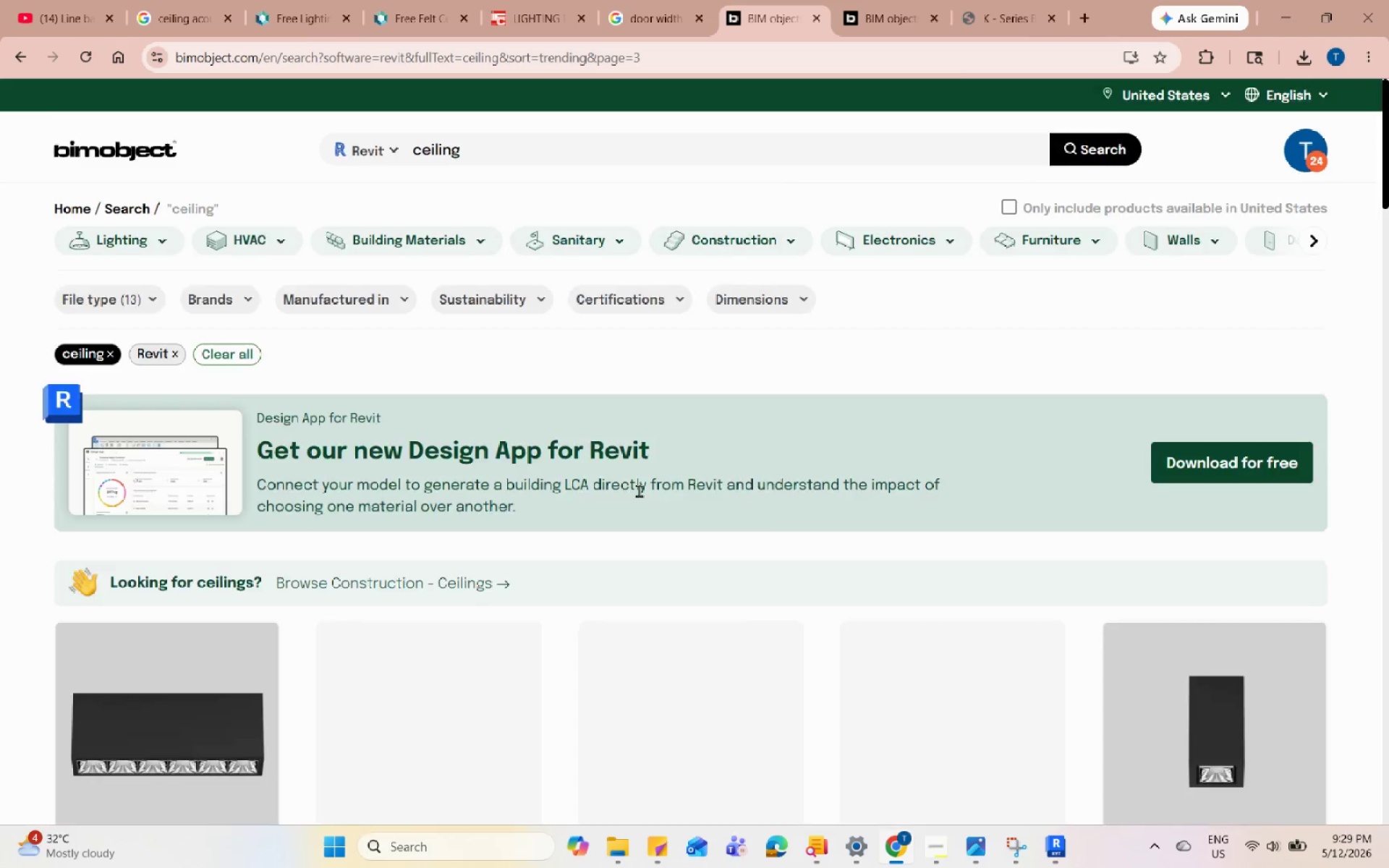 
scroll: coordinate [639, 493], scroll_direction: down, amount: 11.0
 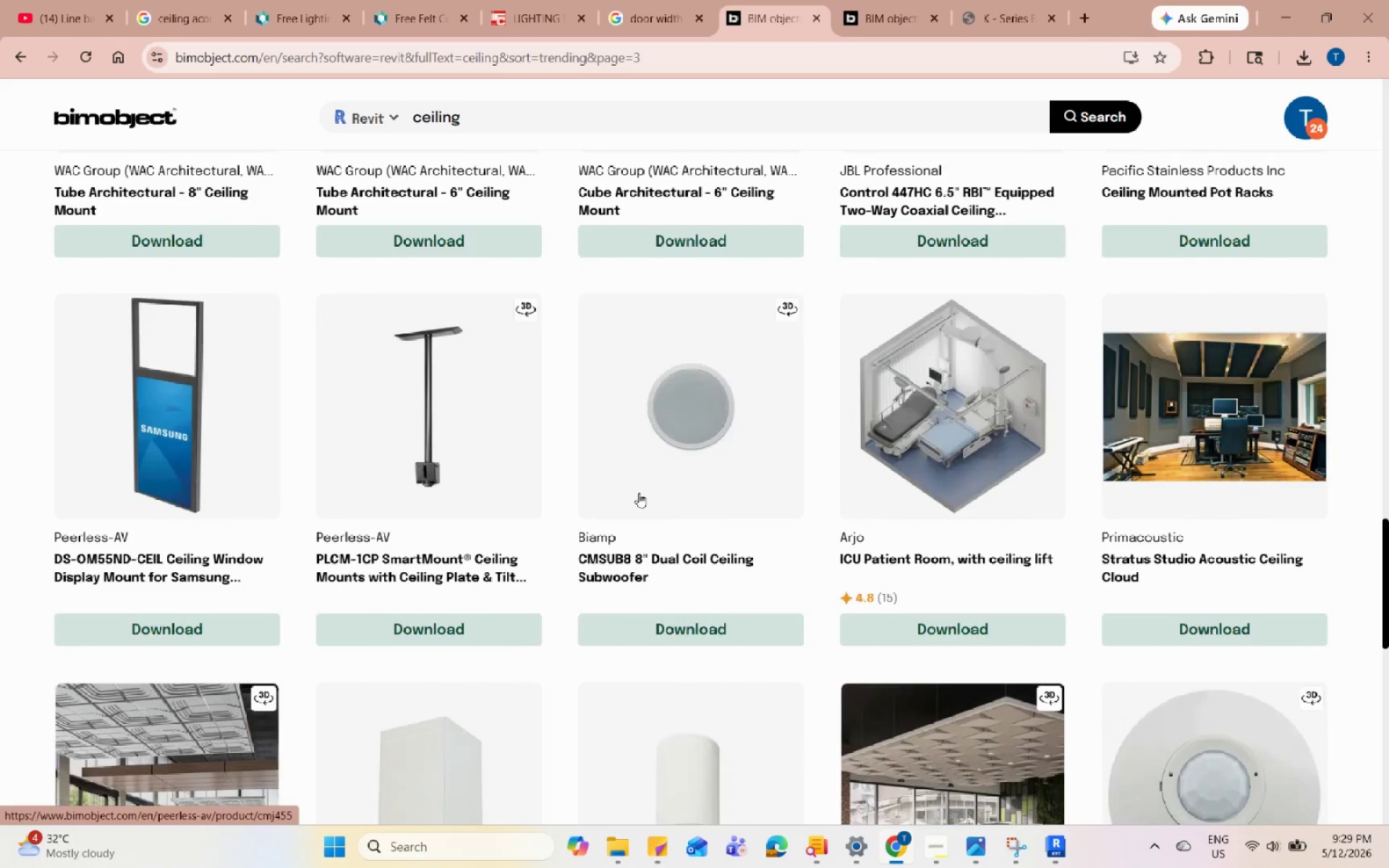 
scroll: coordinate [639, 493], scroll_direction: up, amount: 2.0
 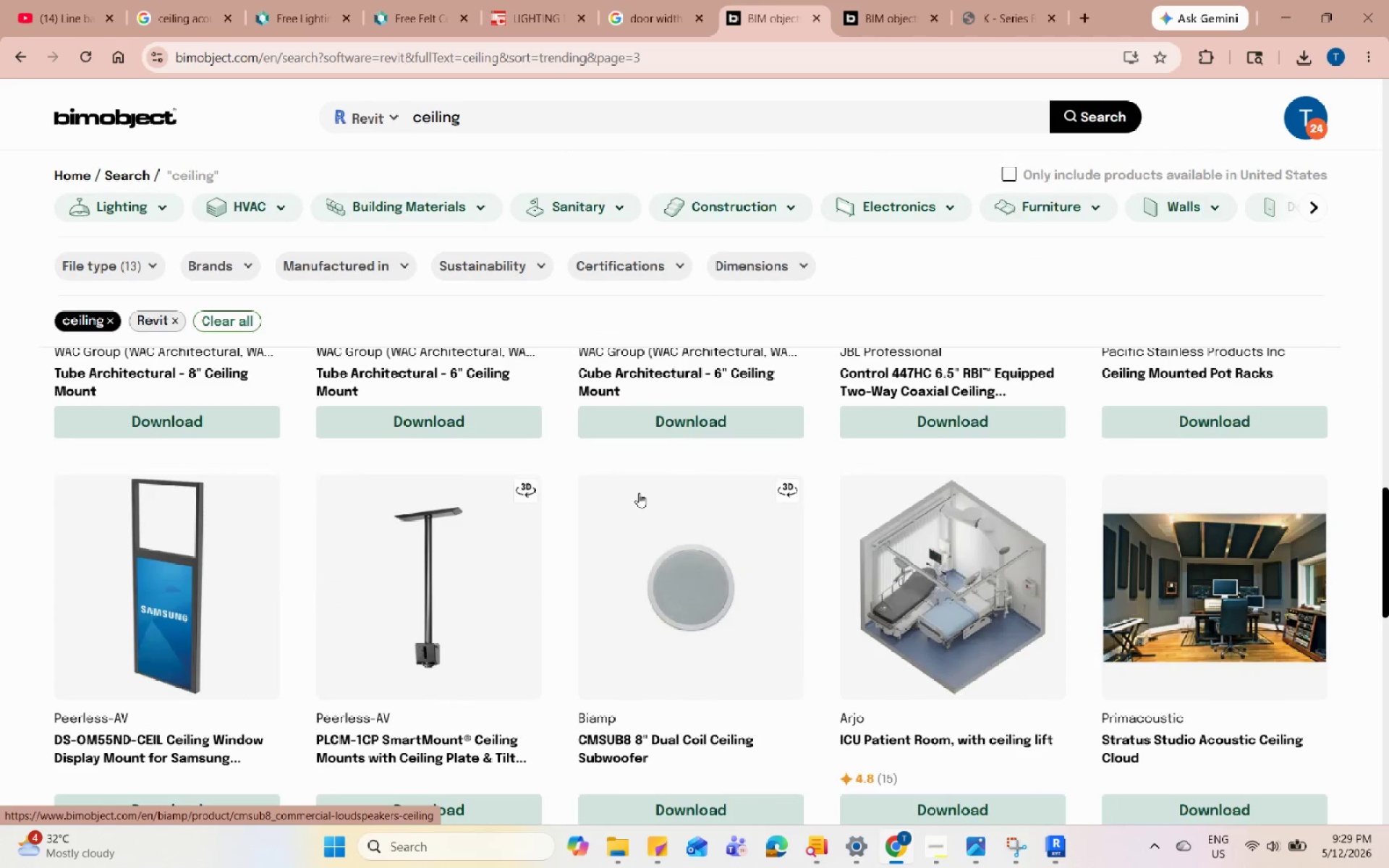 
scroll: coordinate [639, 493], scroll_direction: down, amount: 1.0
 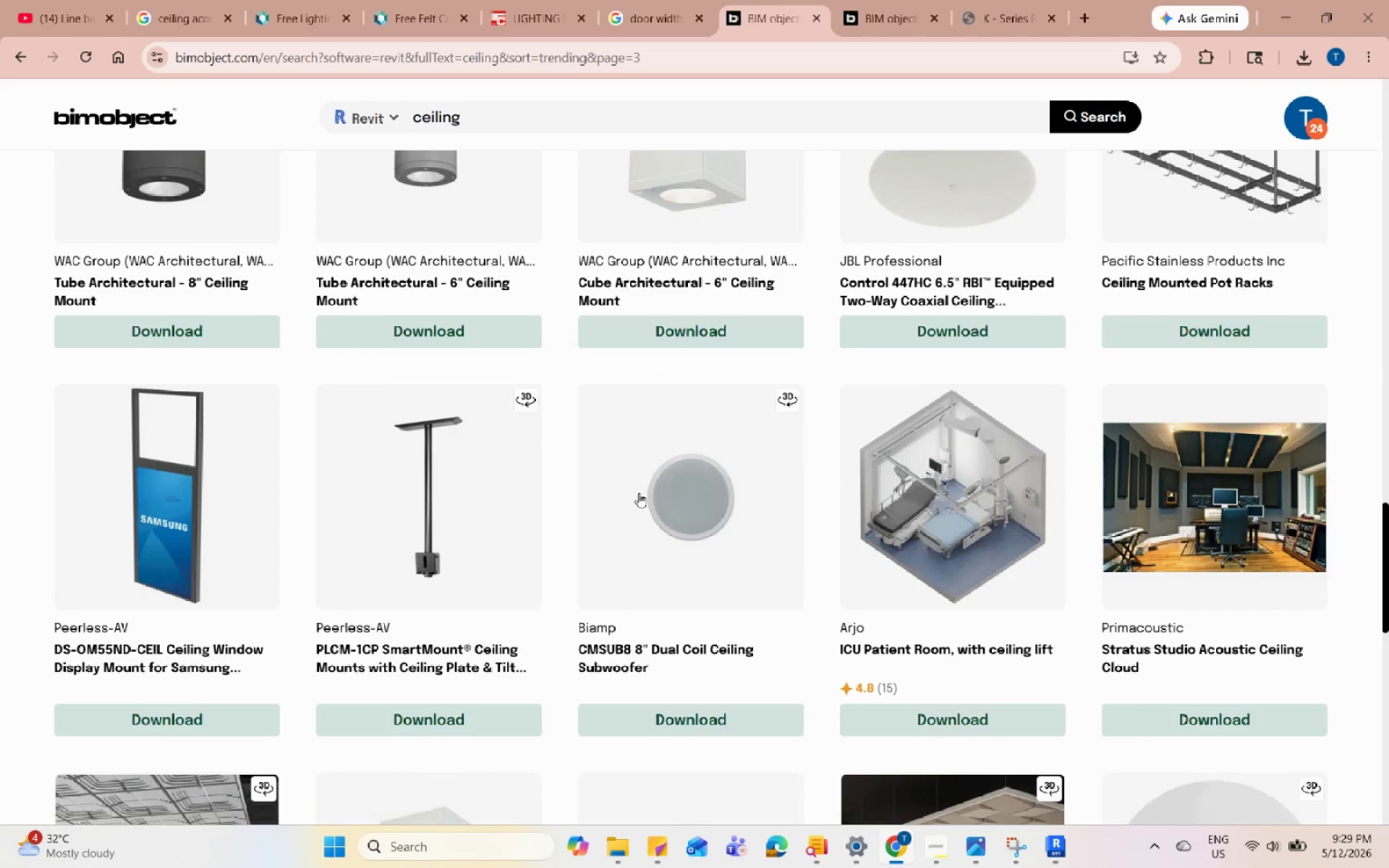 
scroll: coordinate [639, 493], scroll_direction: up, amount: 2.0
 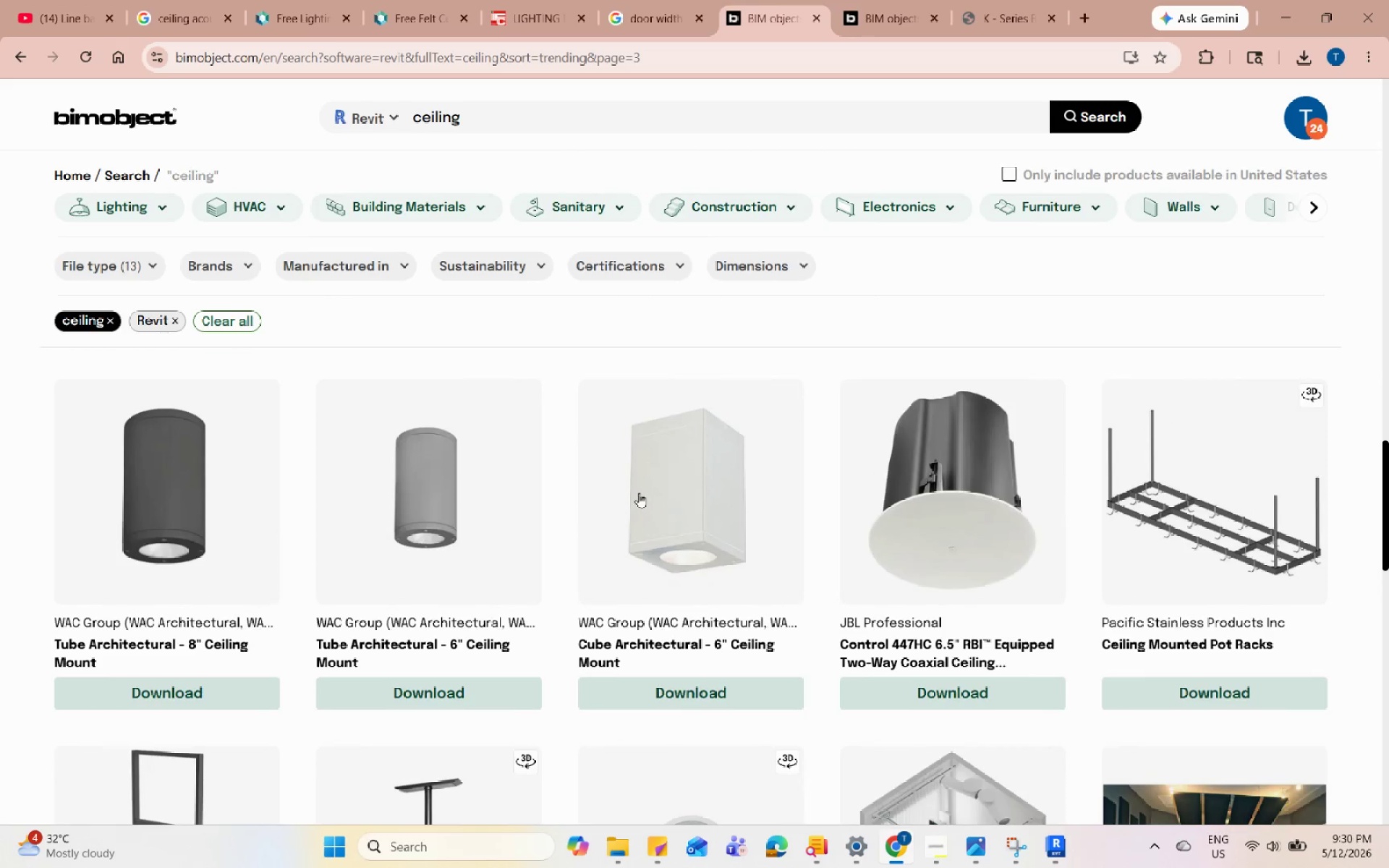 
scroll: coordinate [640, 493], scroll_direction: down, amount: 14.0
 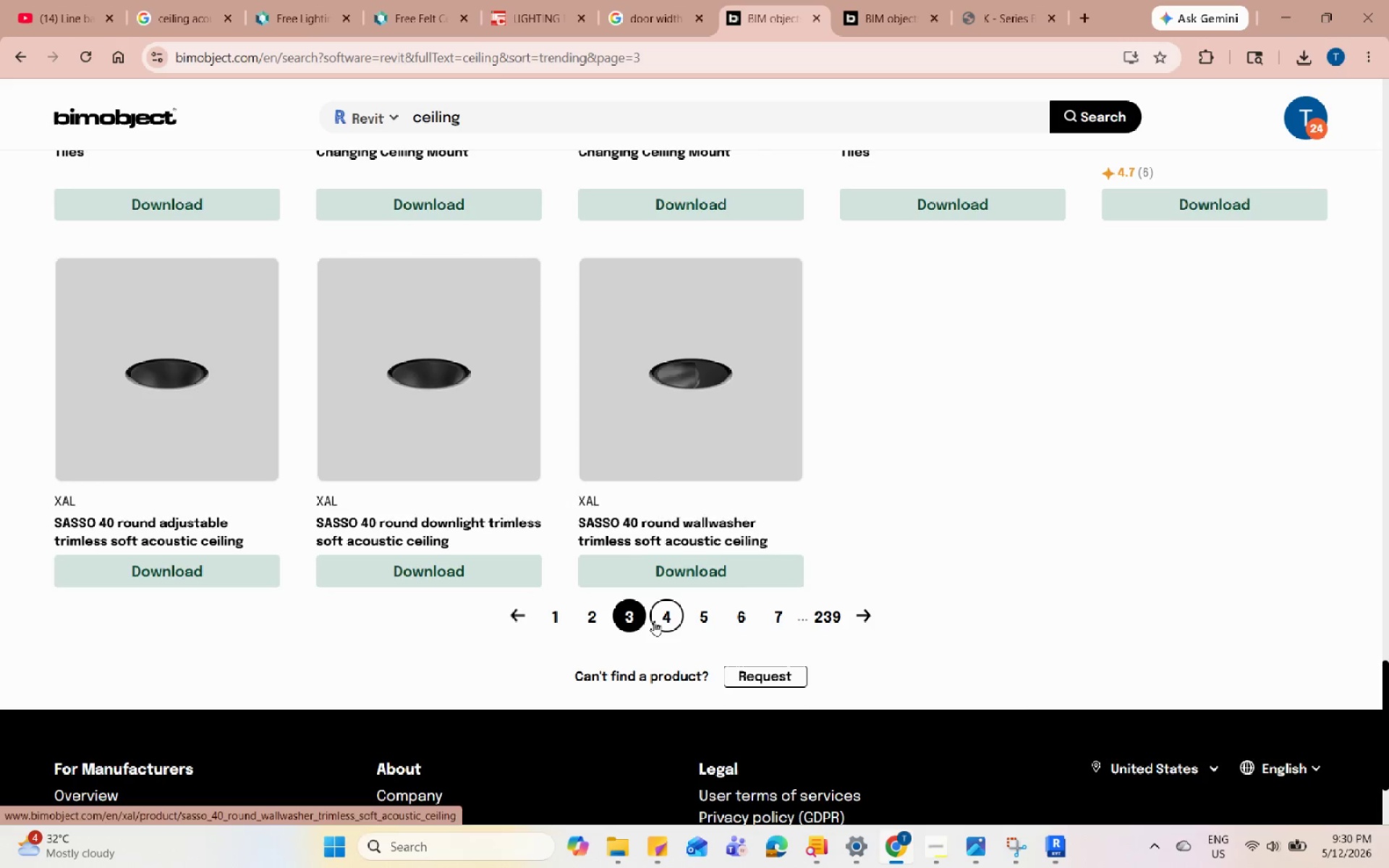 
left_click([664, 620])
 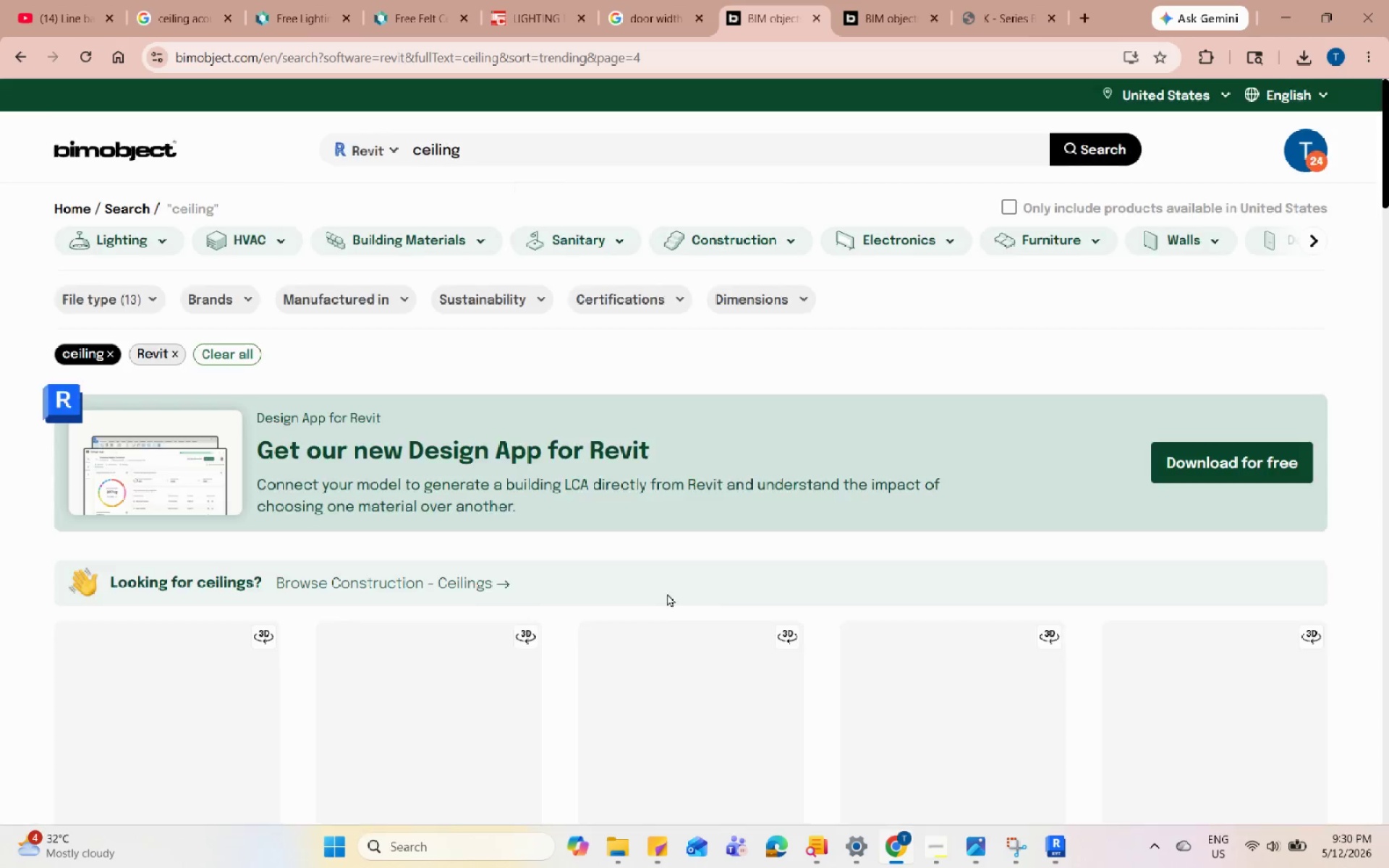 
scroll: coordinate [669, 590], scroll_direction: down, amount: 21.0
 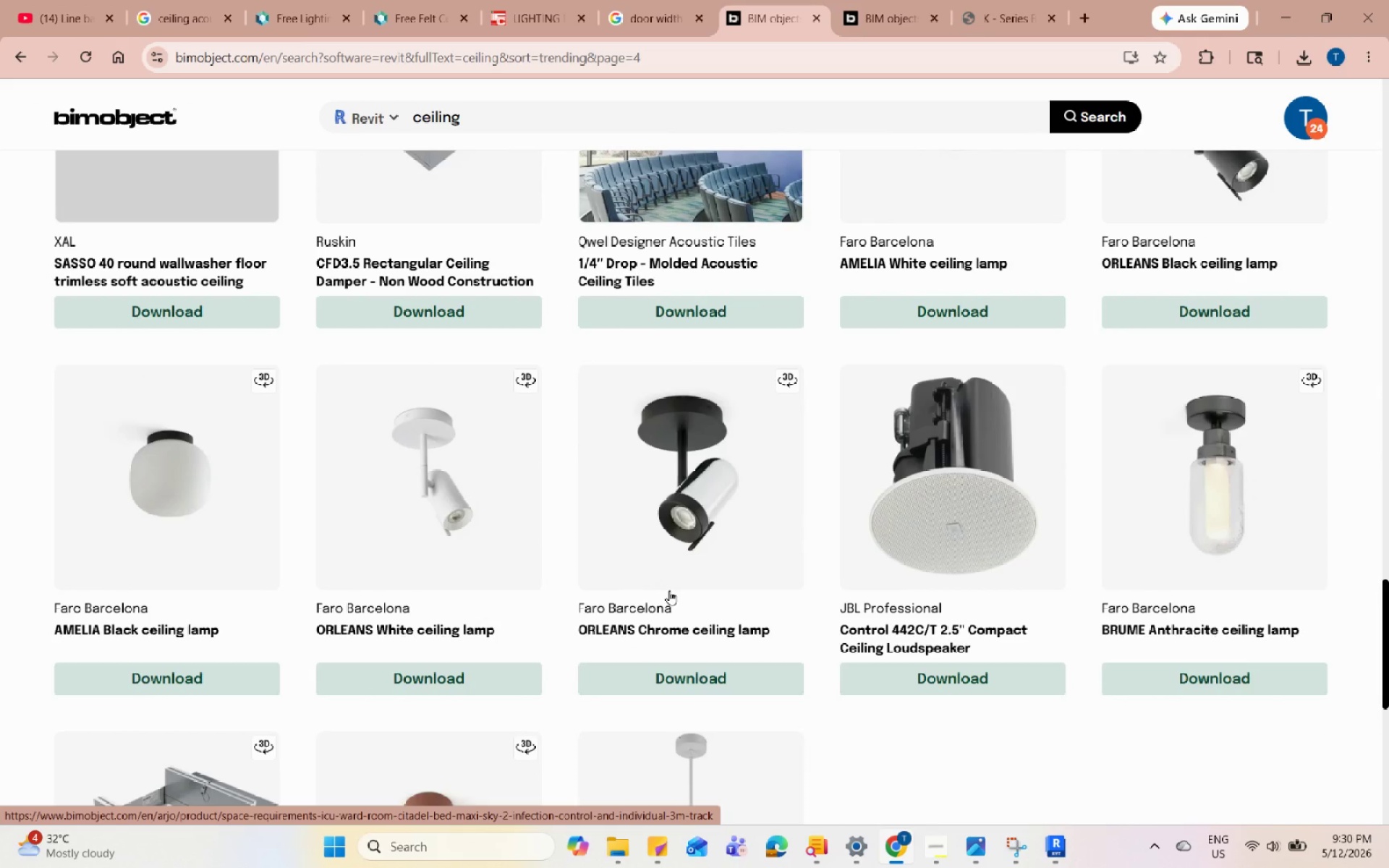 
scroll: coordinate [669, 590], scroll_direction: up, amount: 4.0
 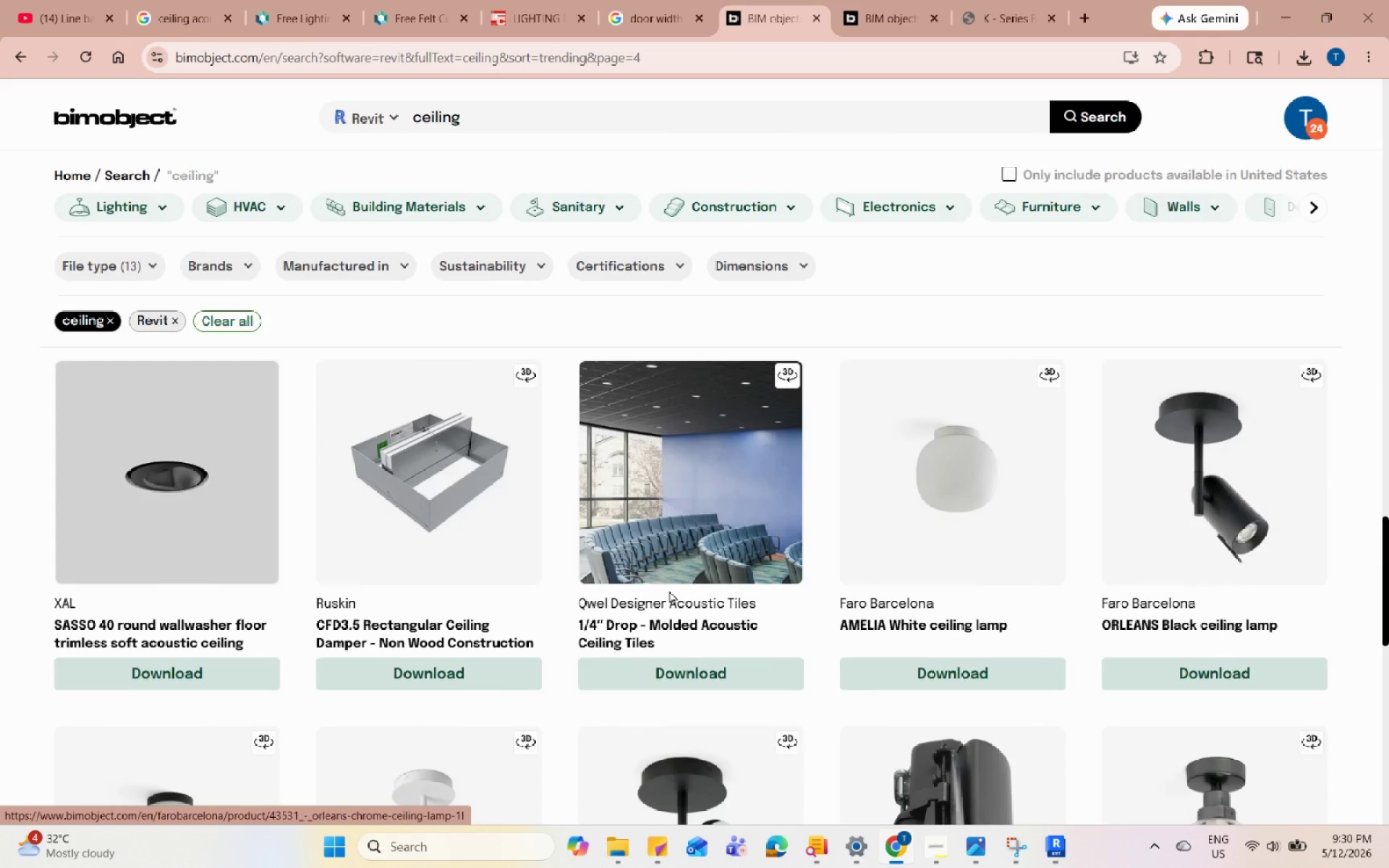 
scroll: coordinate [669, 590], scroll_direction: down, amount: 11.0
 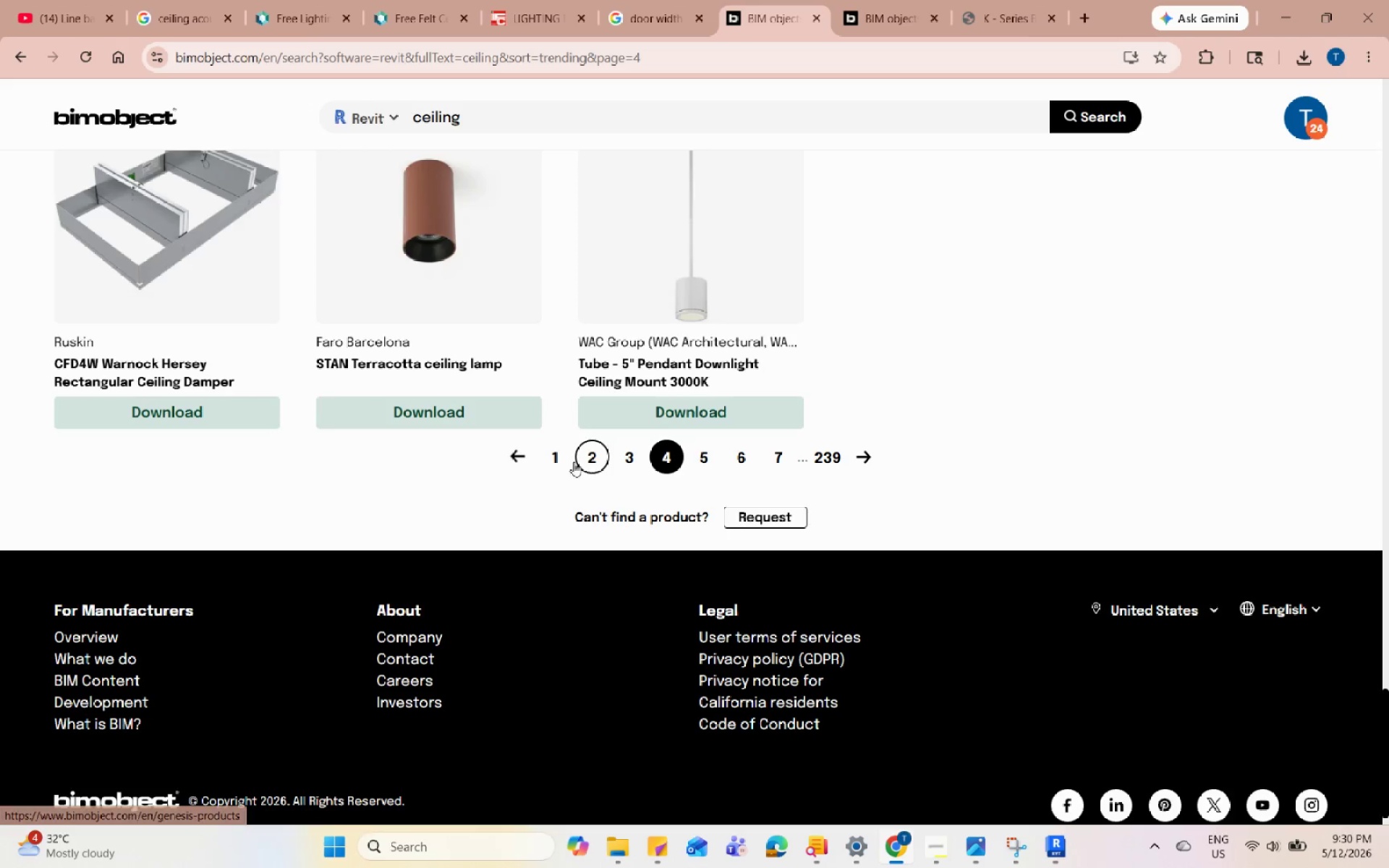 
left_click([558, 463])
 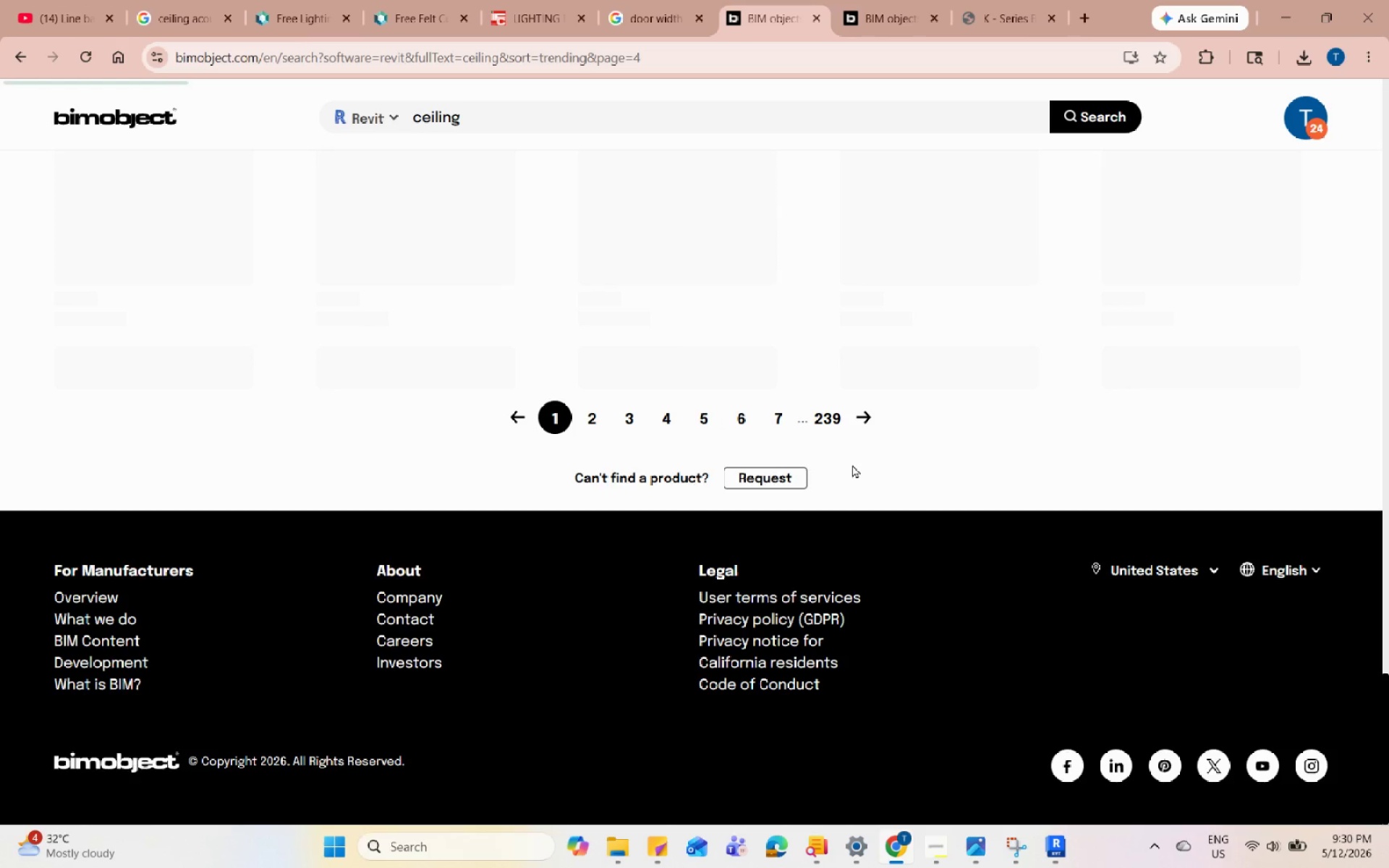 
scroll: coordinate [852, 465], scroll_direction: down, amount: 6.0
 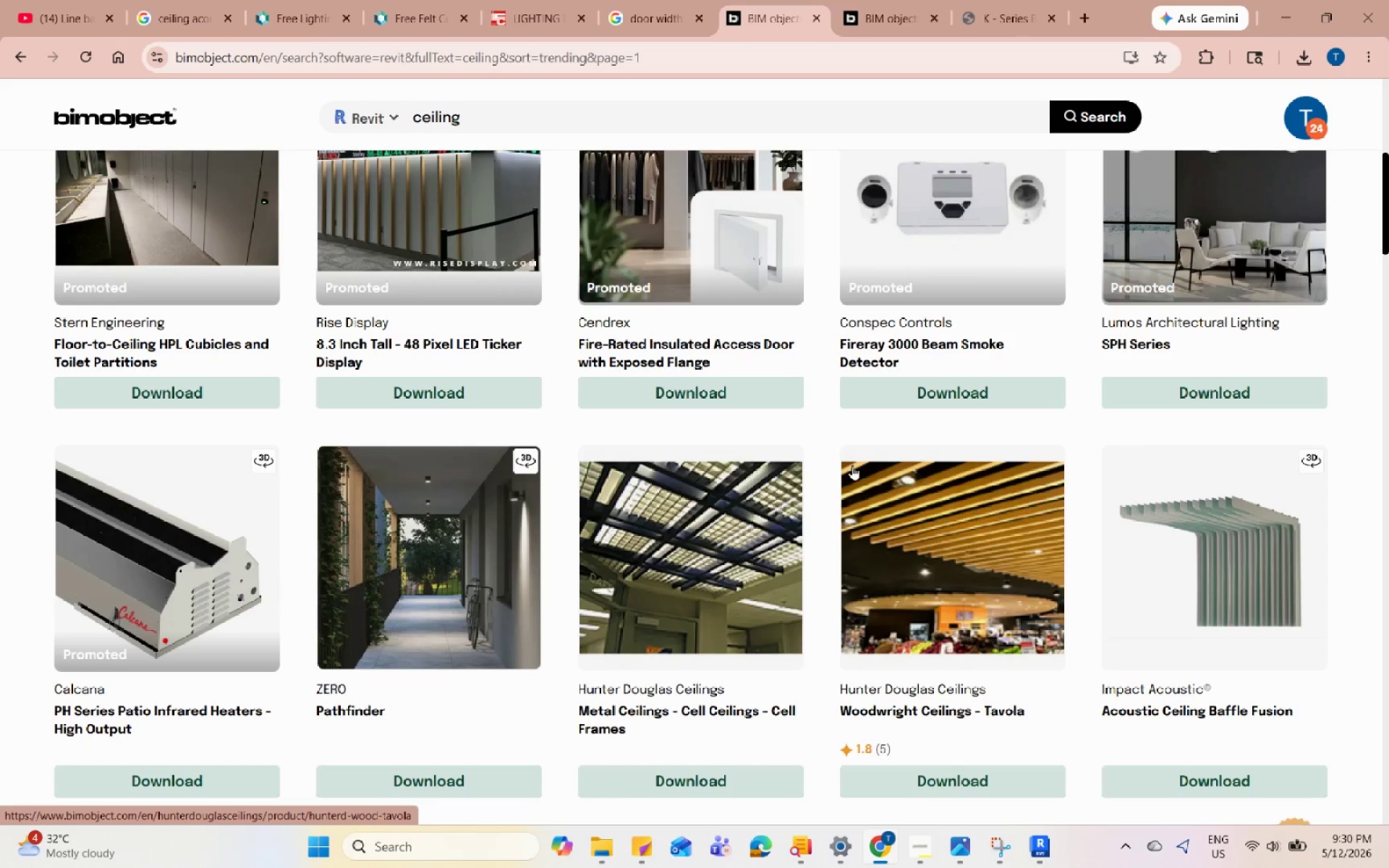 
left_click([906, 550])
 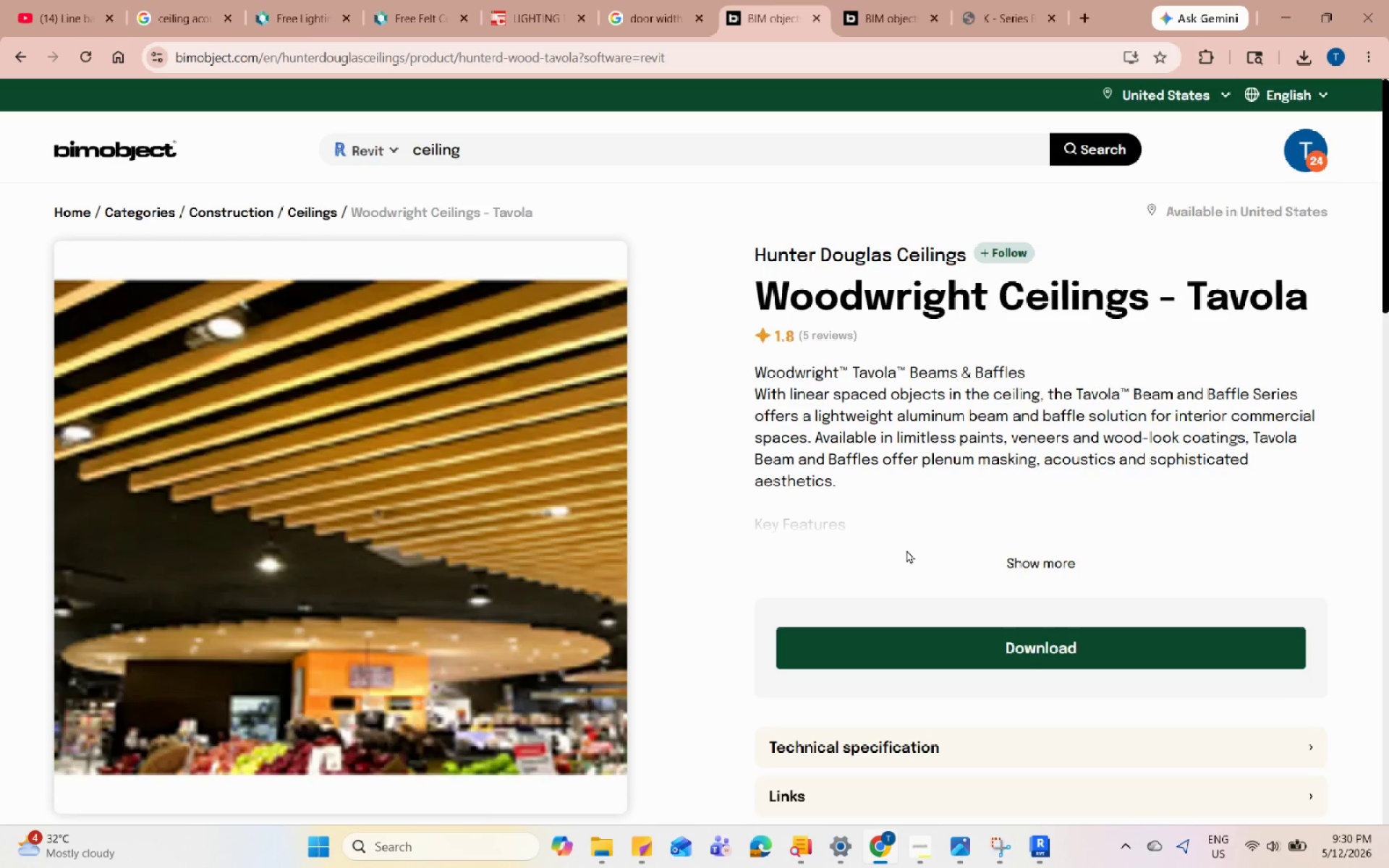 
wait(8.19)
 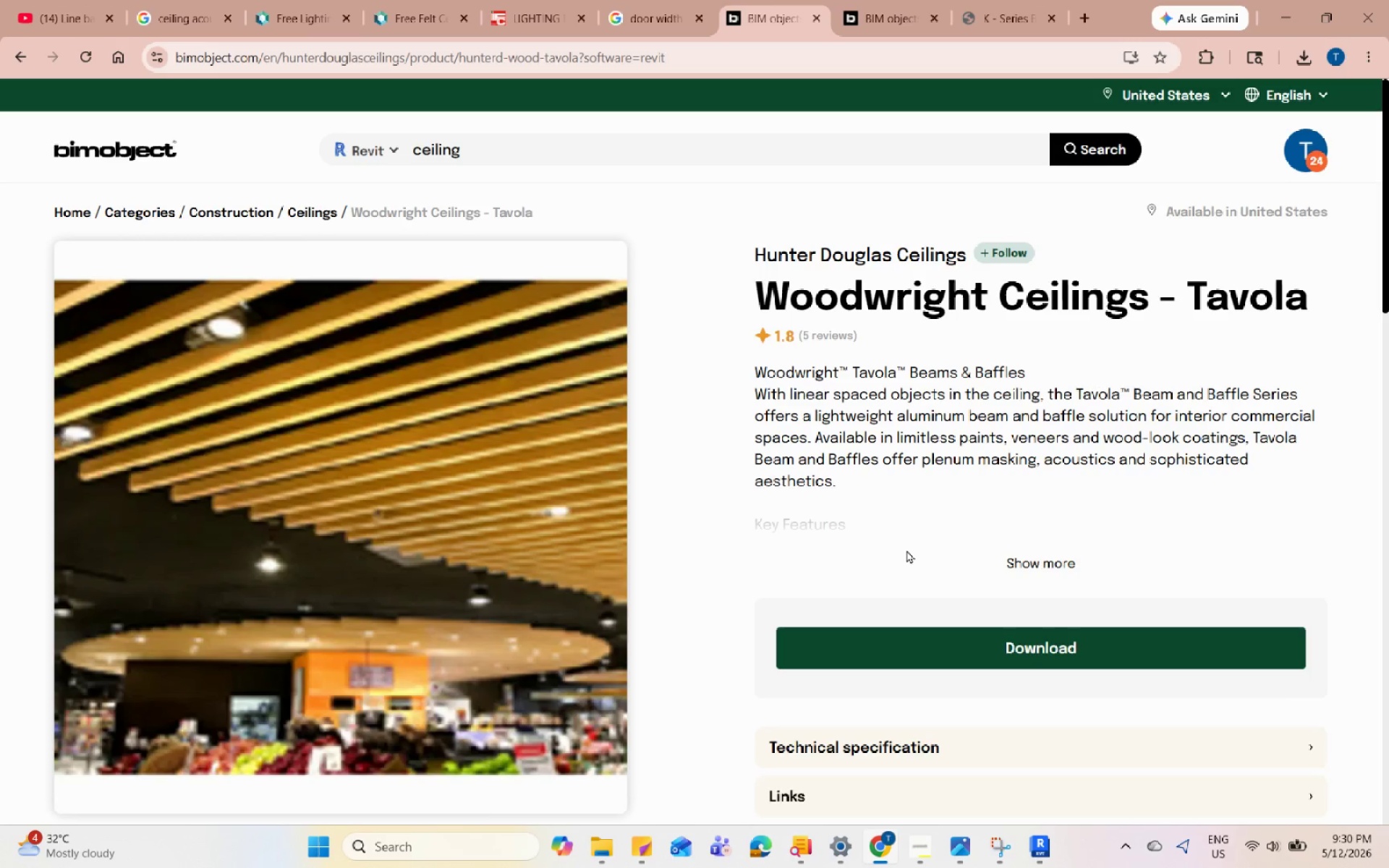 
left_click([972, 651])
 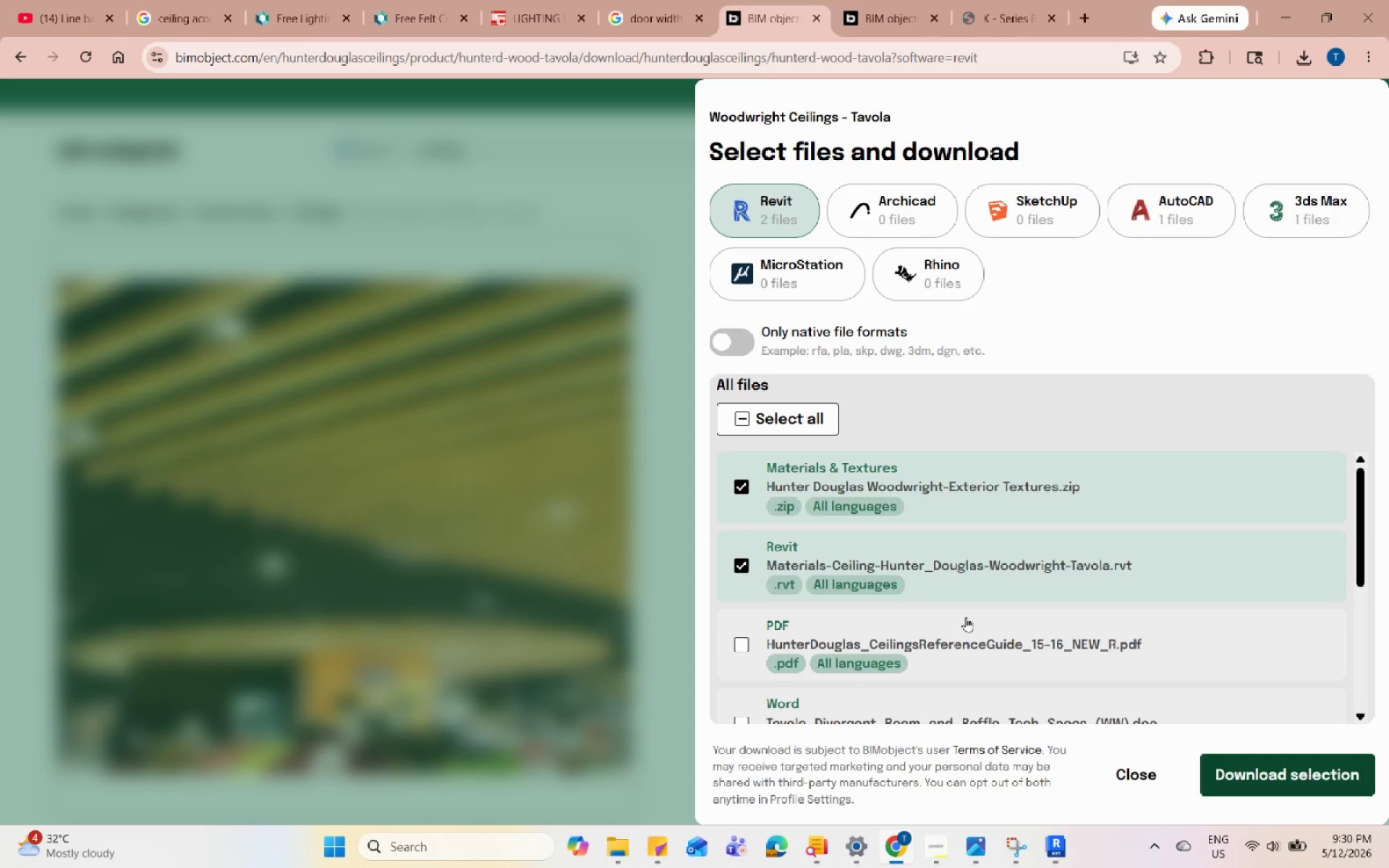 
scroll: coordinate [964, 606], scroll_direction: down, amount: 2.0
 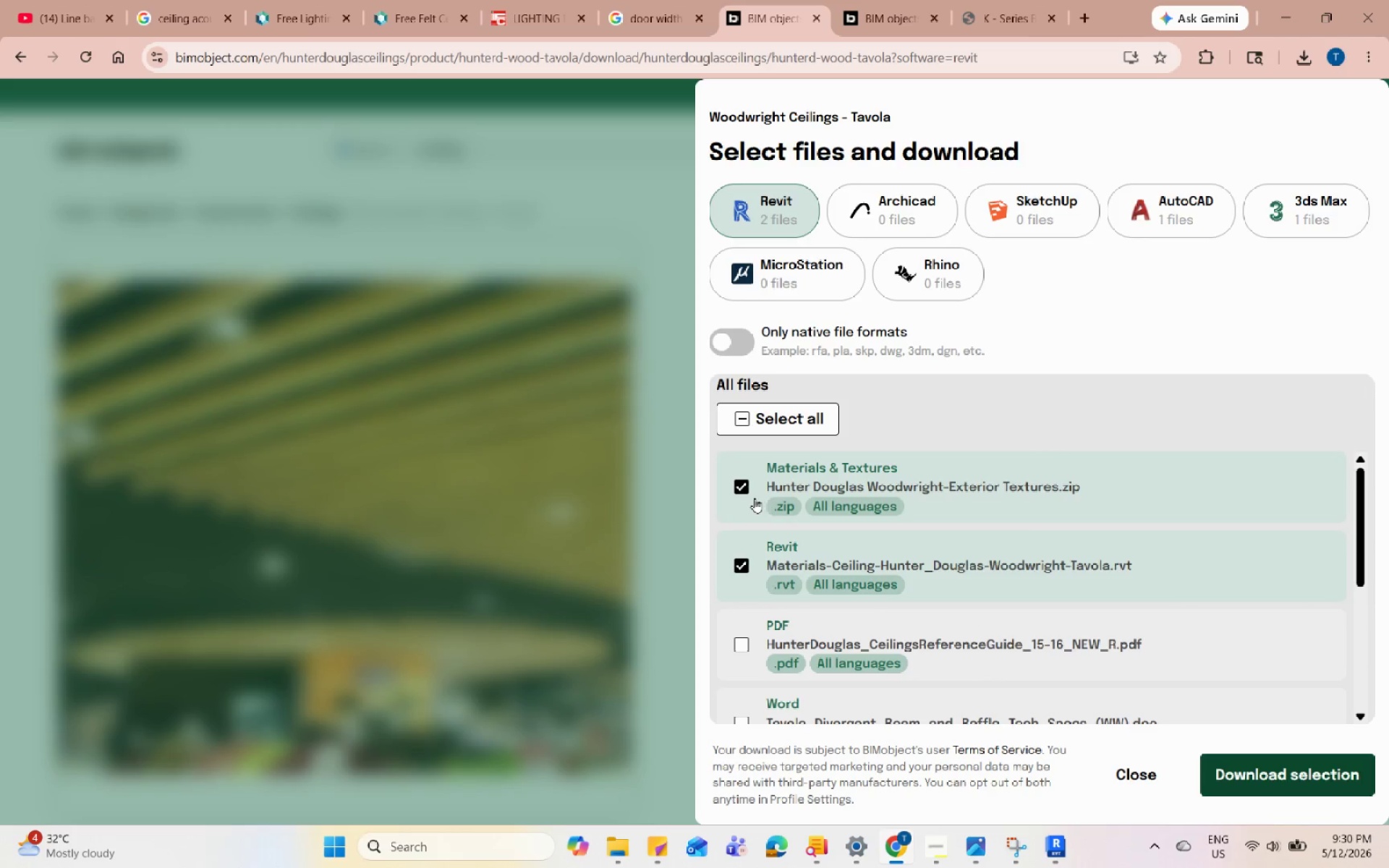 
left_click([746, 495])
 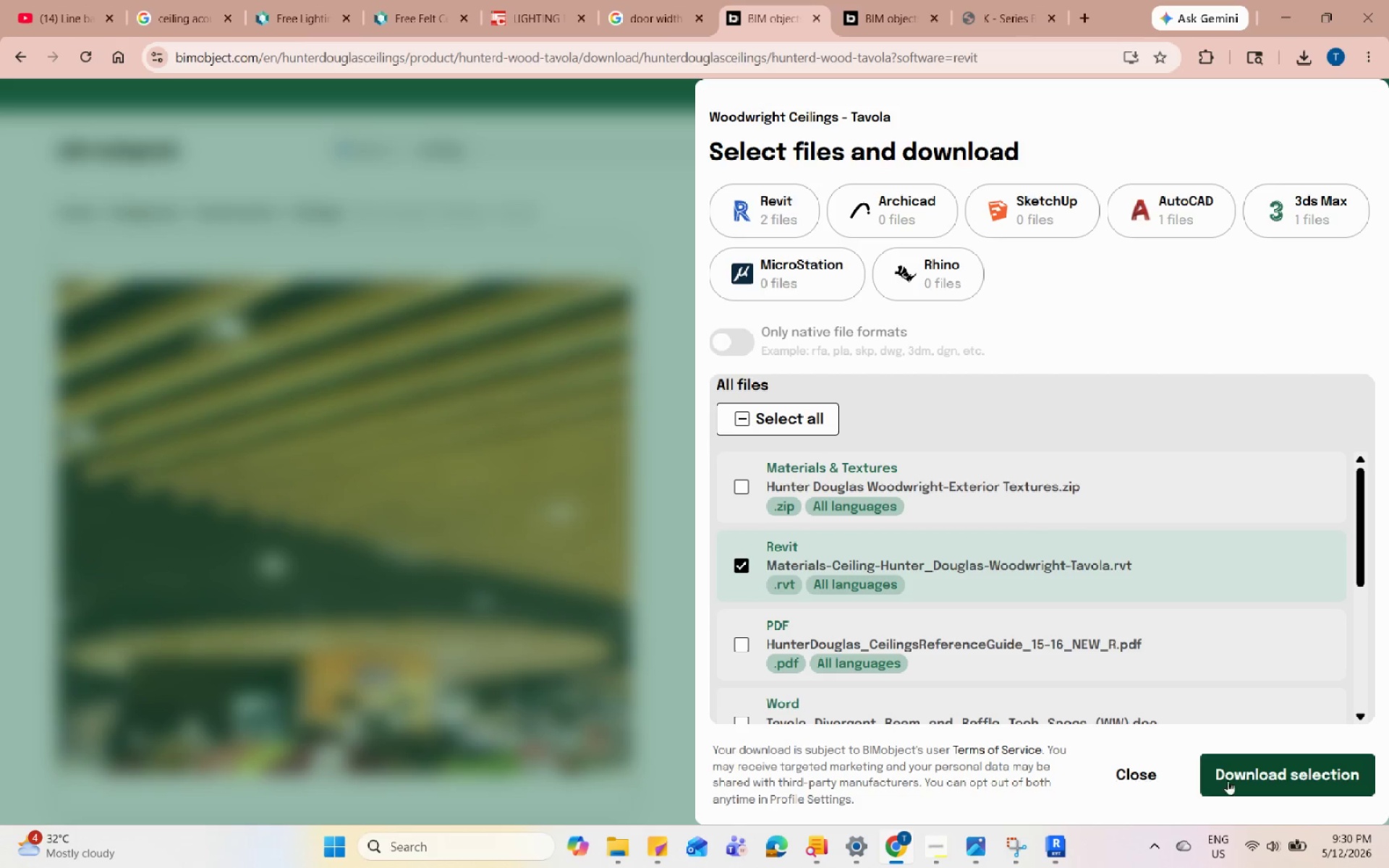 
left_click([1247, 780])
 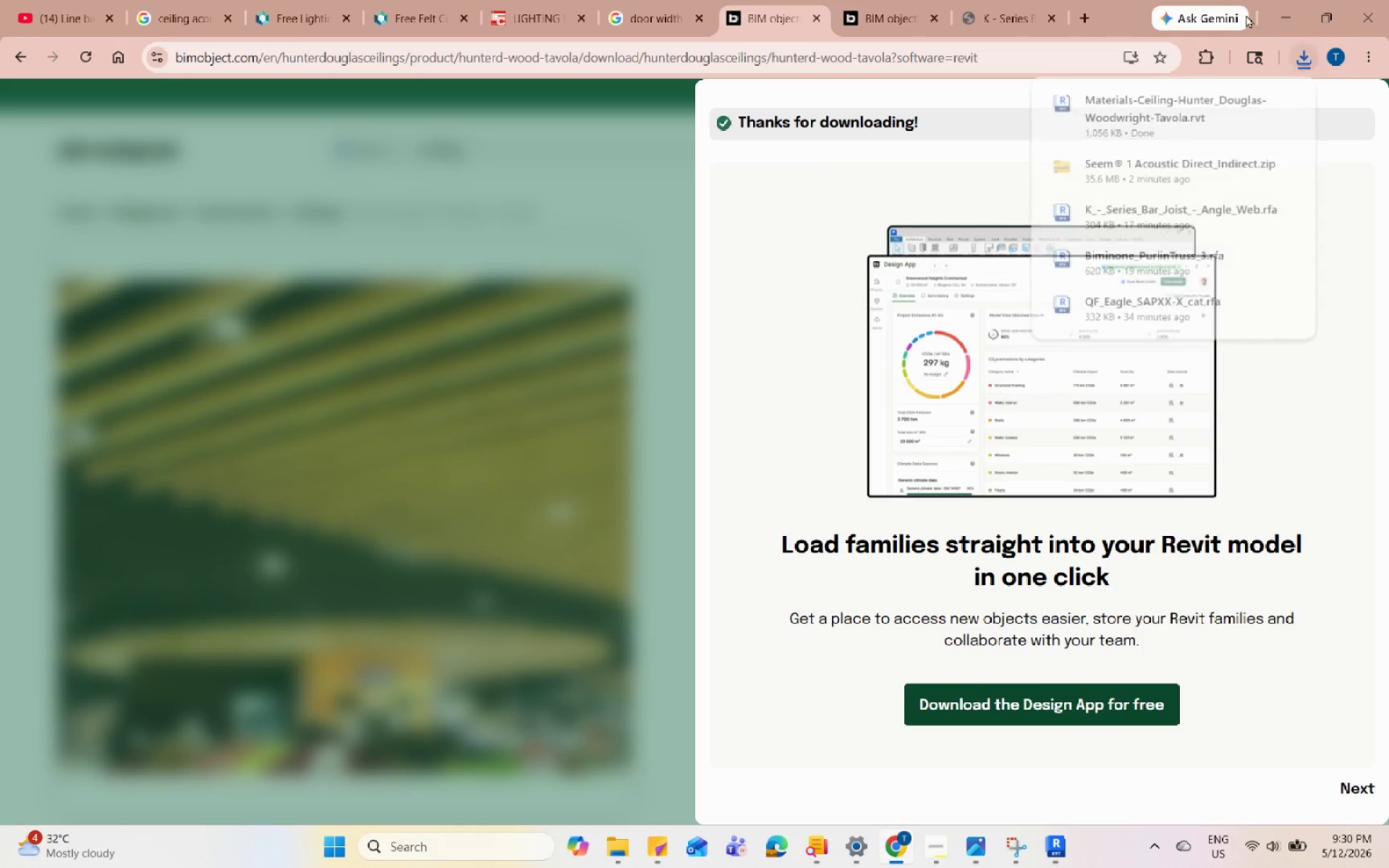 
left_click([1276, 27])
 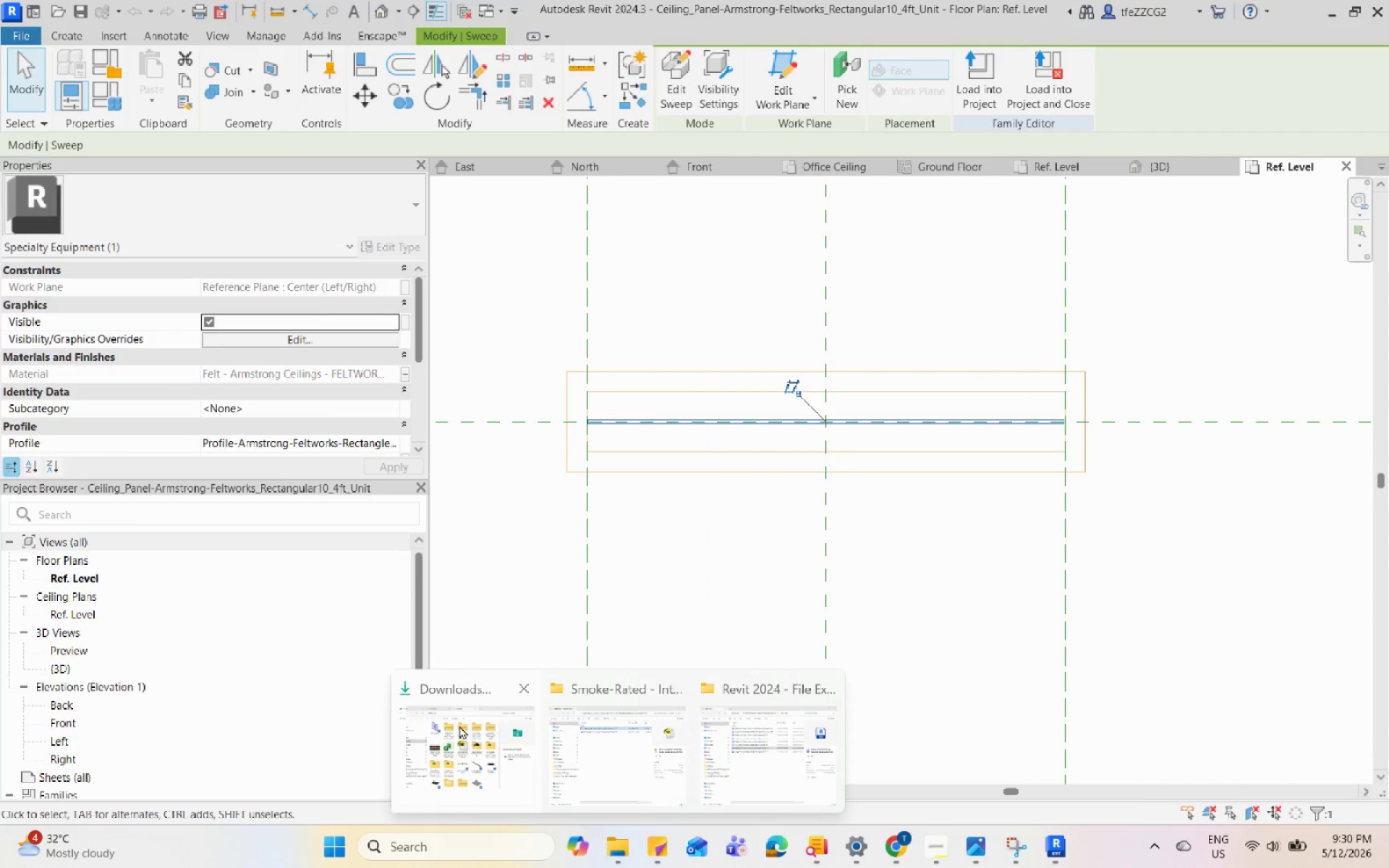 
left_click([738, 726])
 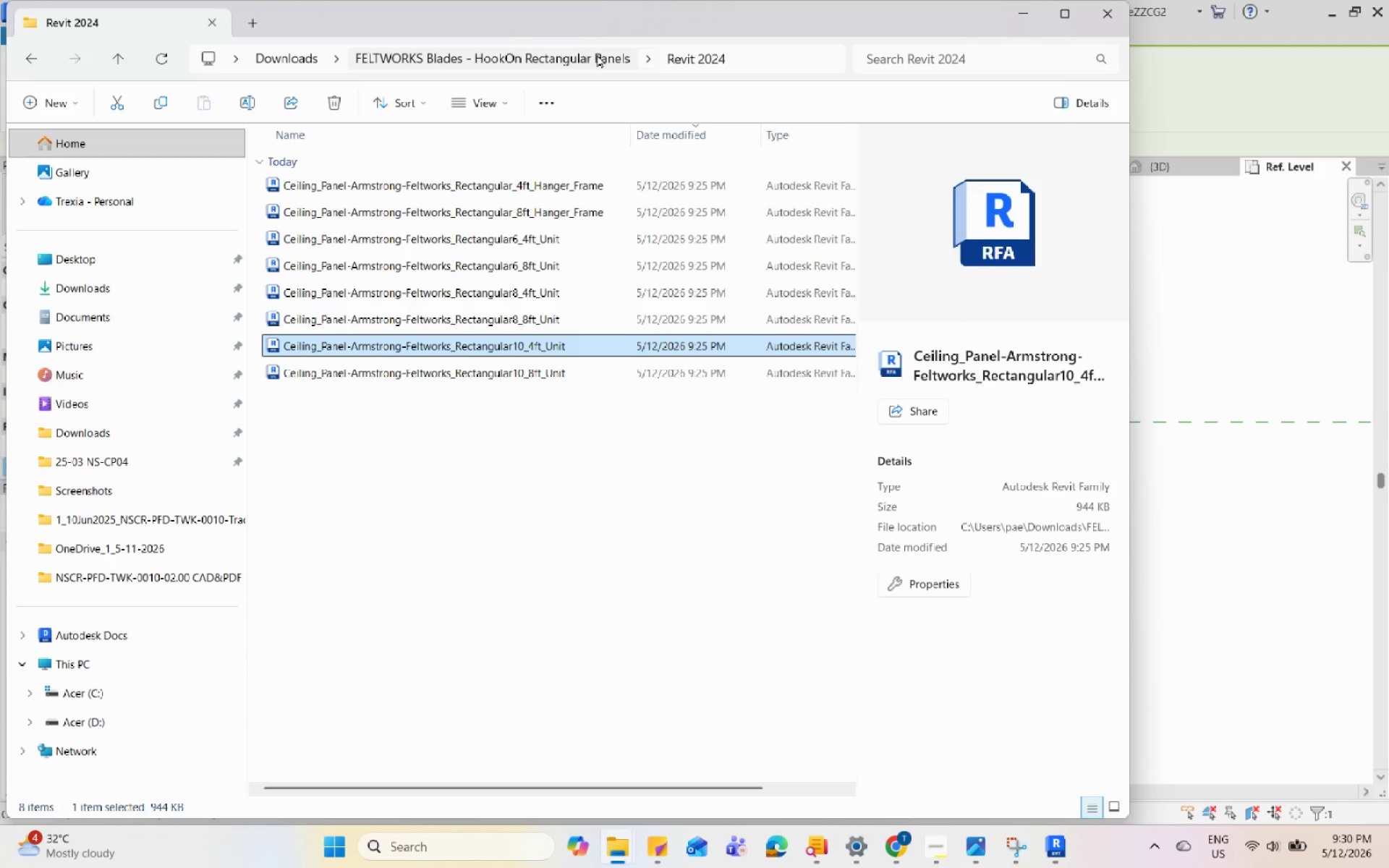 
left_click([590, 53])
 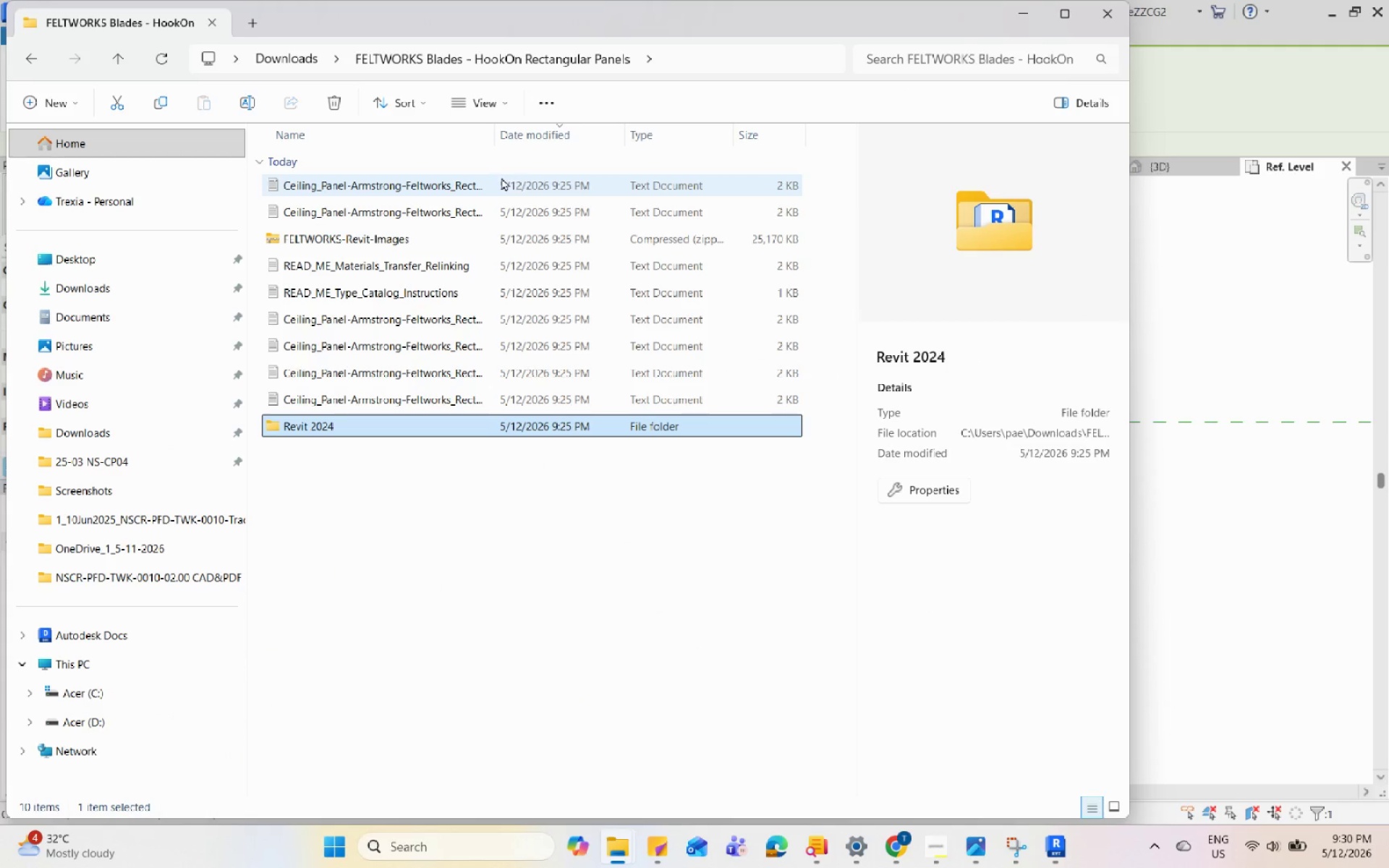 
left_click_drag(start_coordinate=[498, 135], to_coordinate=[647, 154])
 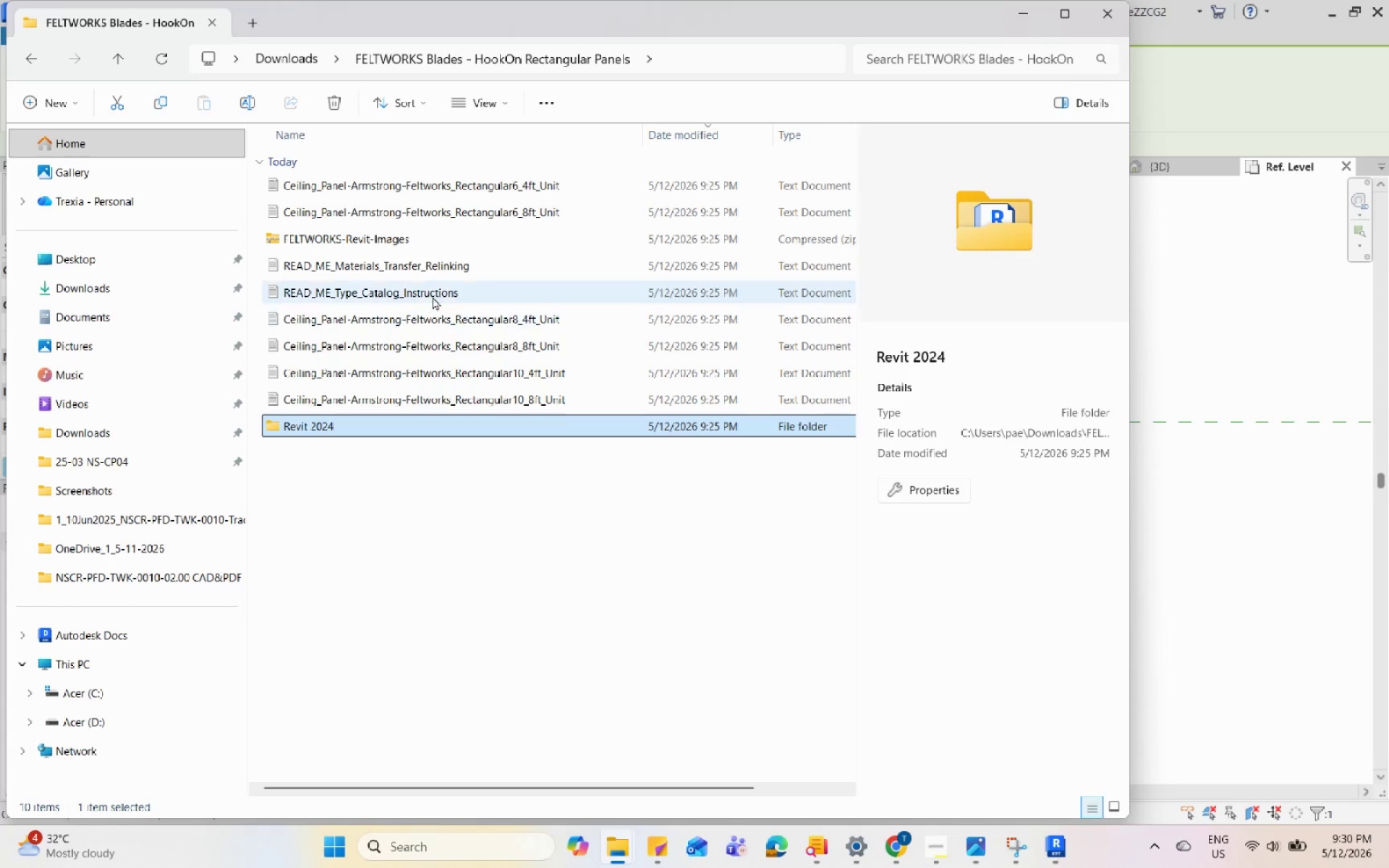 
double_click([433, 296])
 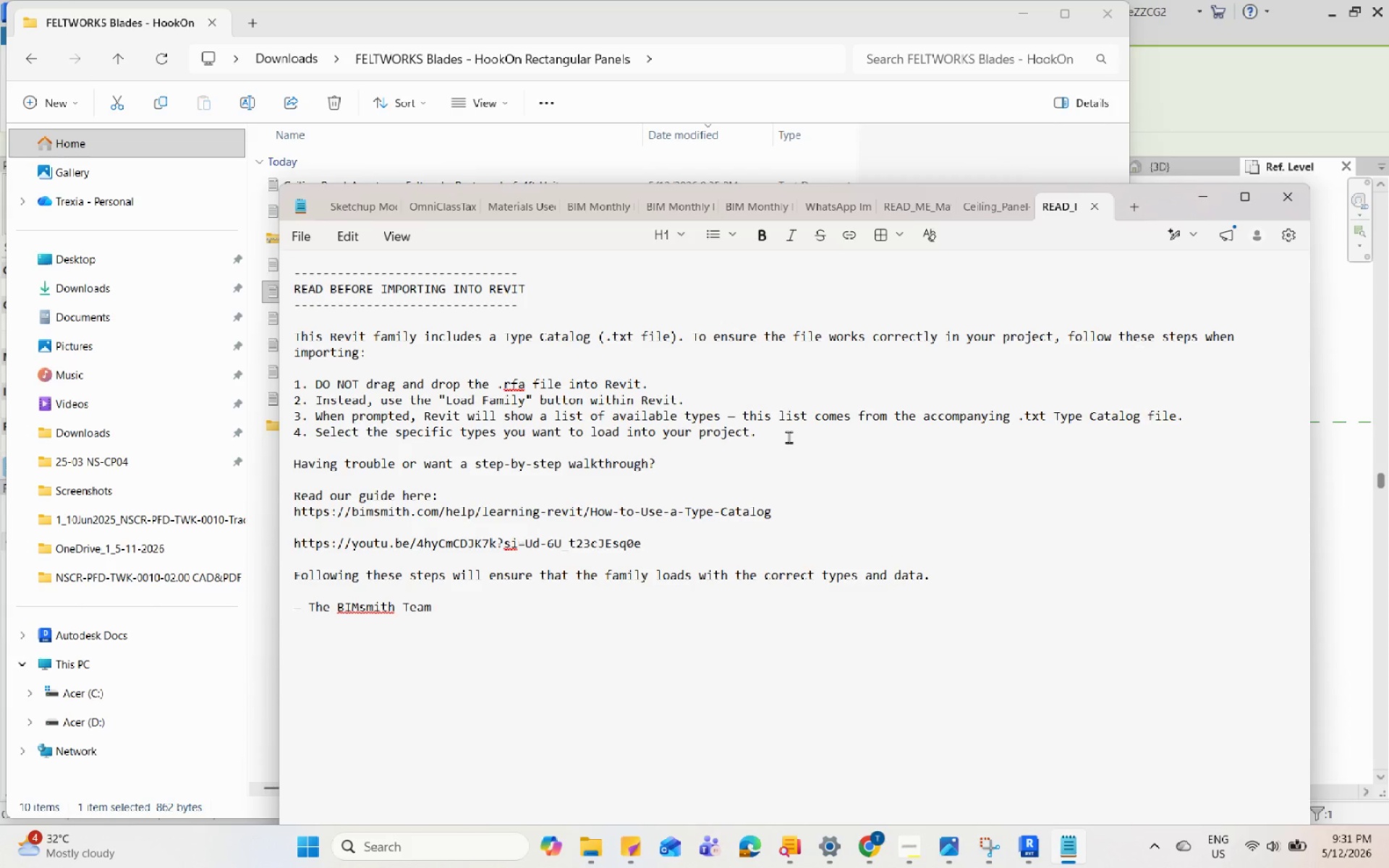 
wait(29.88)
 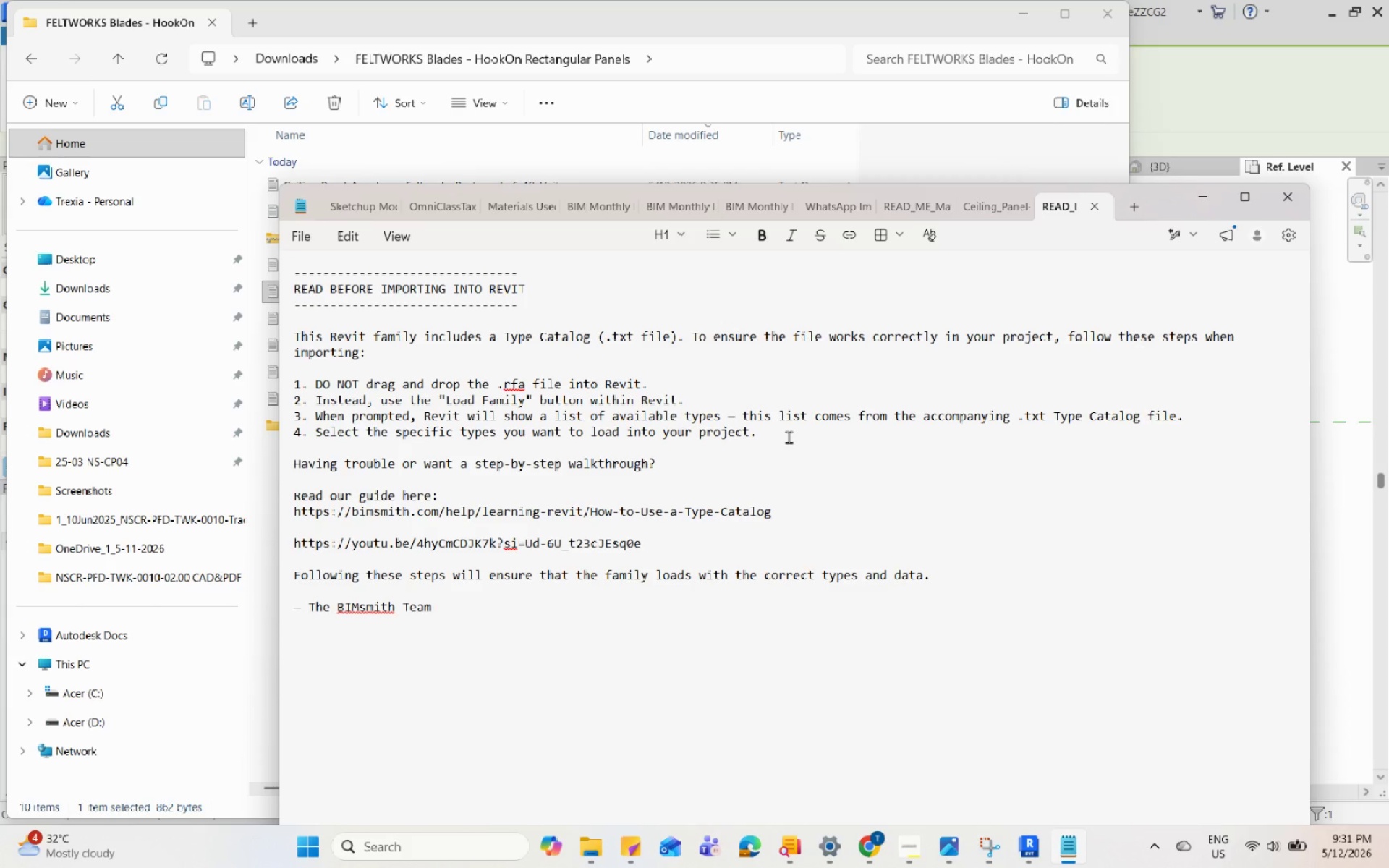 
left_click([1294, 202])
 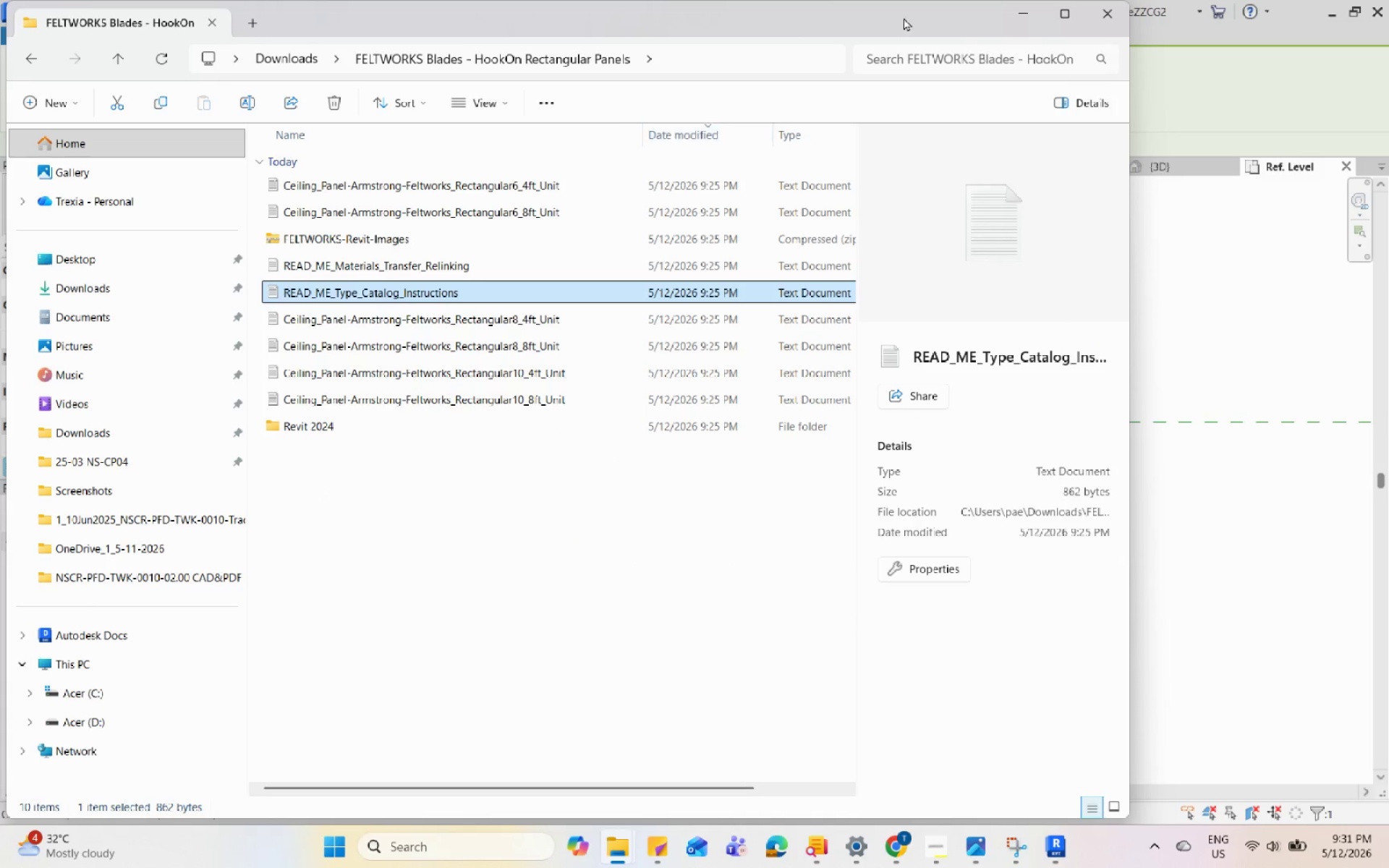 
left_click([1011, 12])
 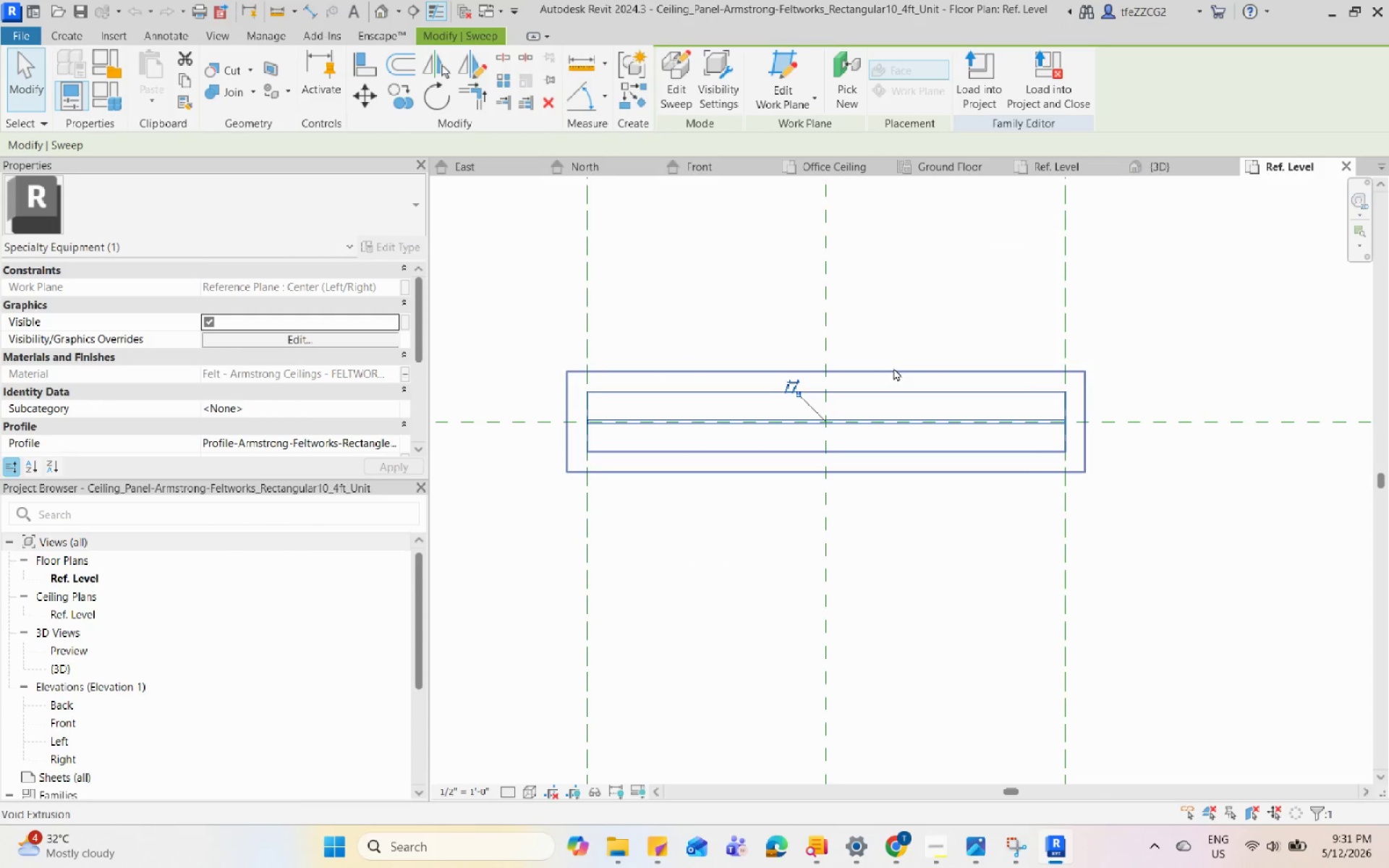 
scroll: coordinate [893, 367], scroll_direction: down, amount: 2.0
 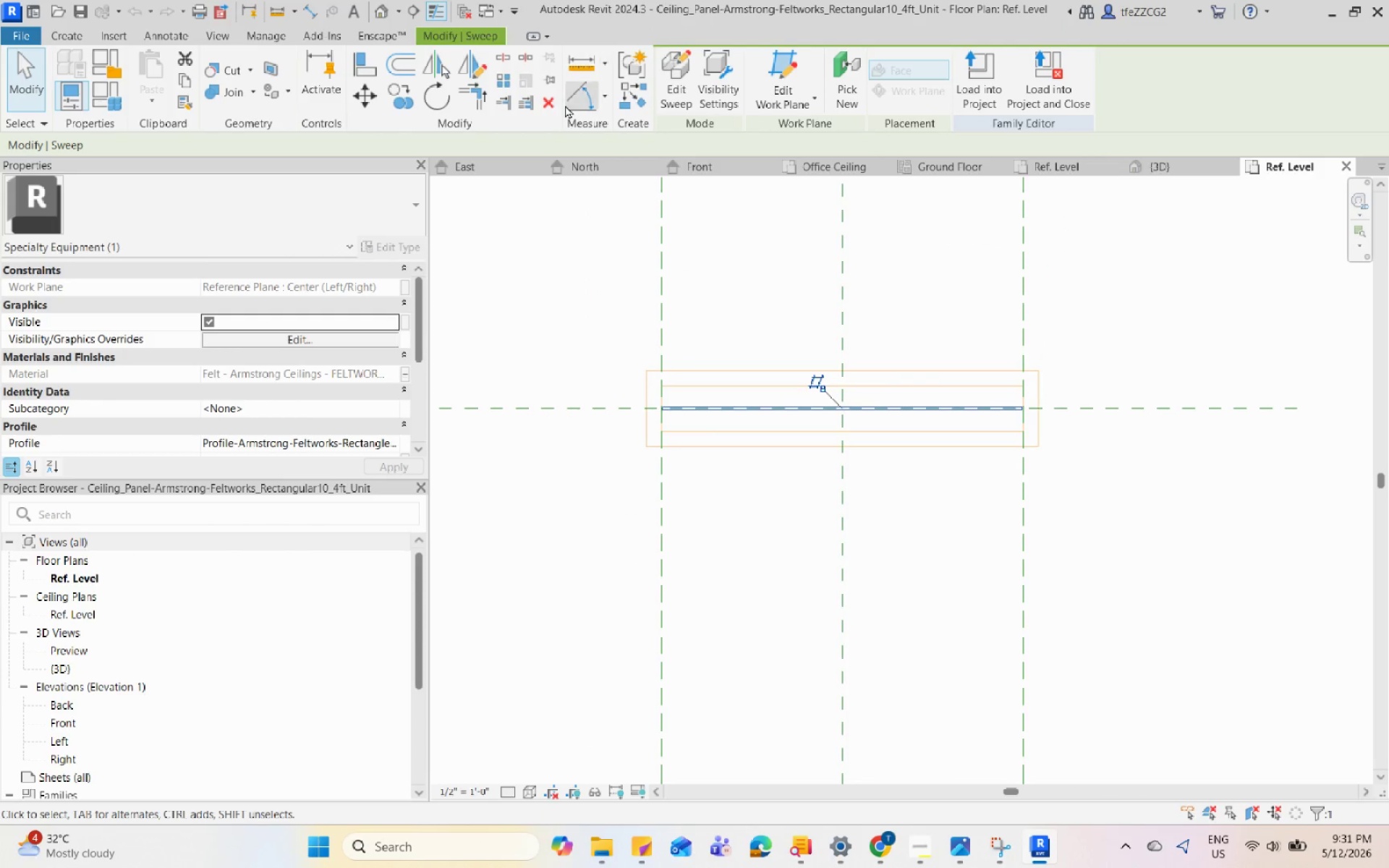 
left_click([508, 171])
 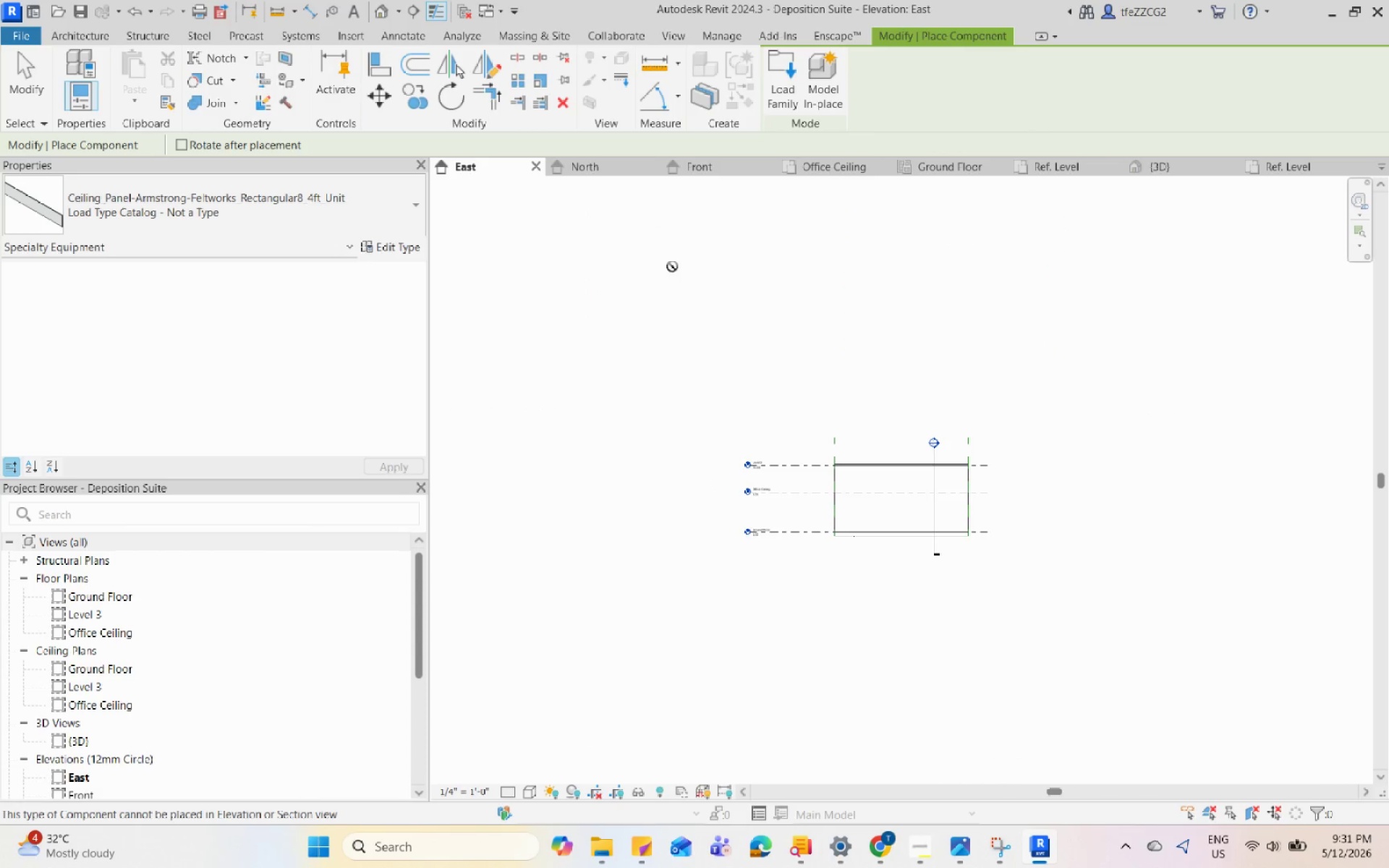 
left_click([618, 170])
 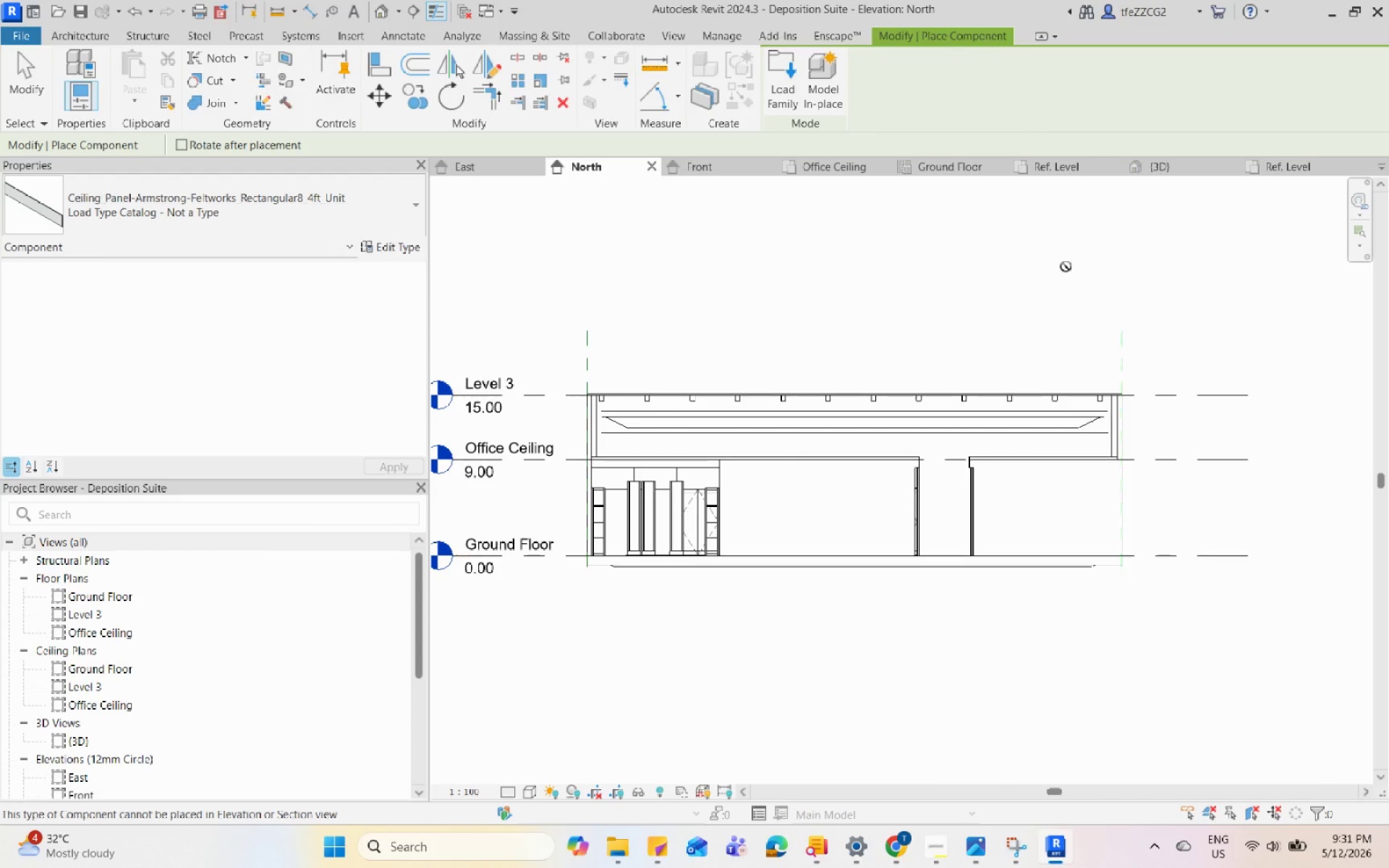 
left_click([932, 174])
 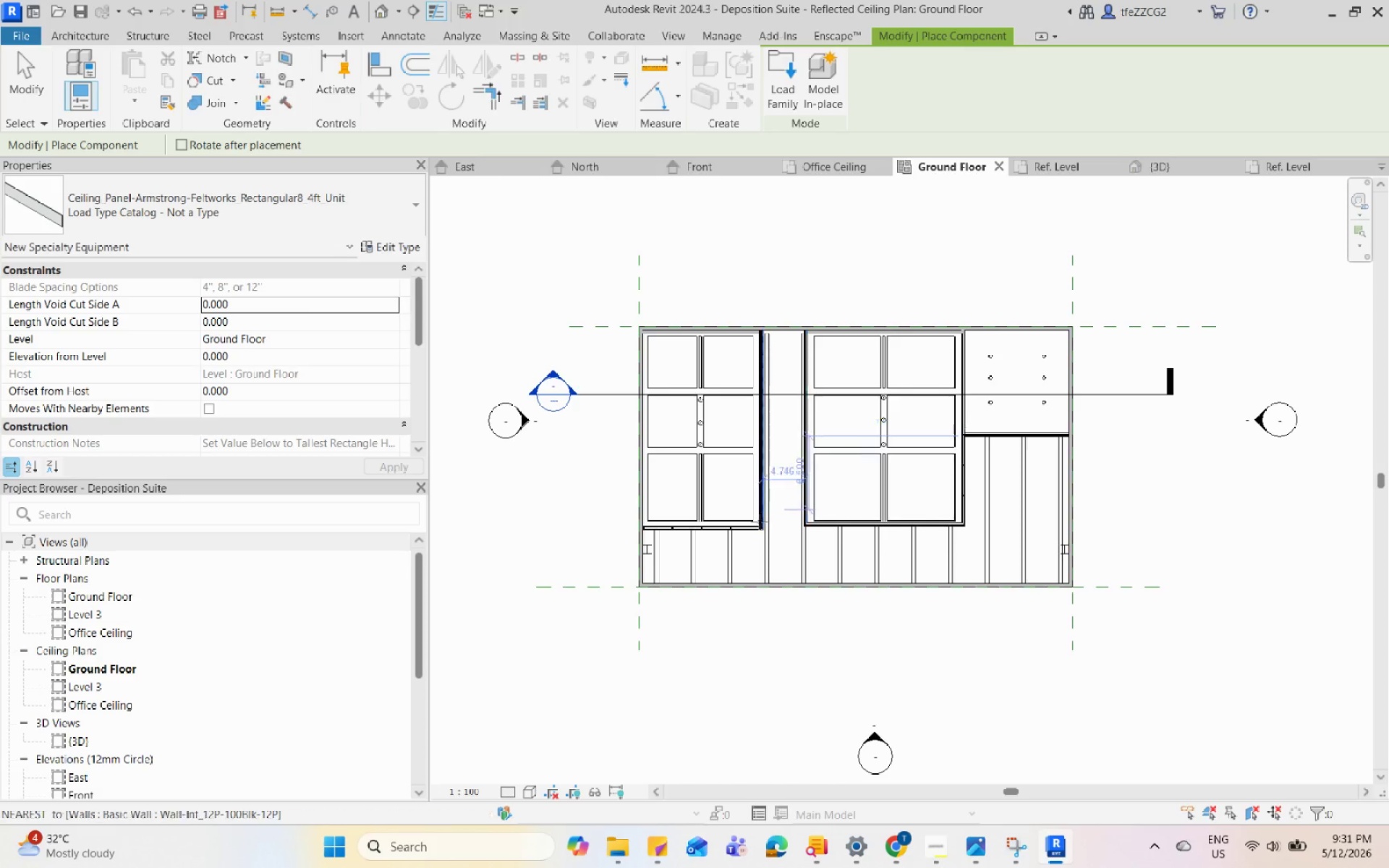 
scroll: coordinate [704, 597], scroll_direction: up, amount: 7.0
 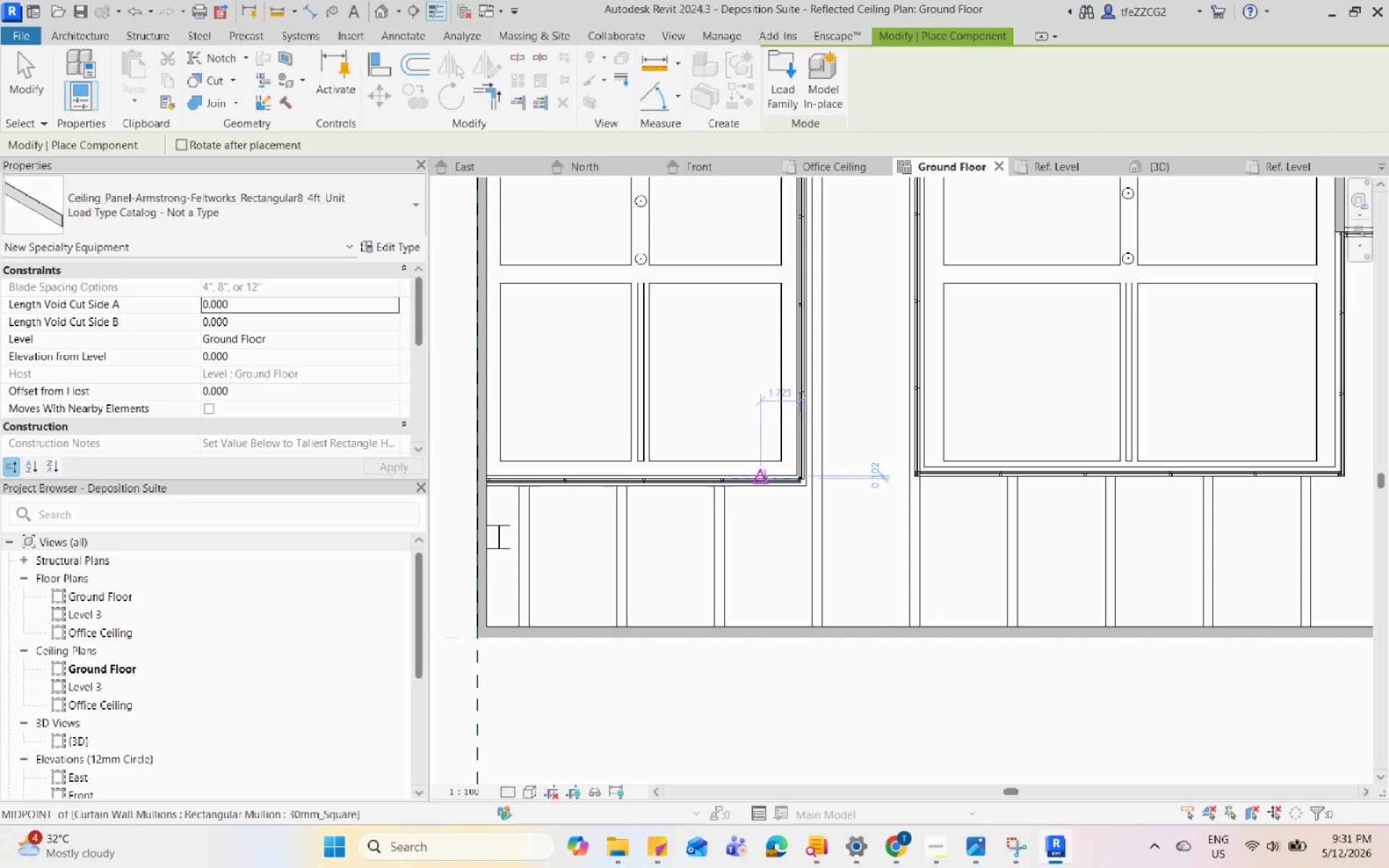 
key(Escape)
 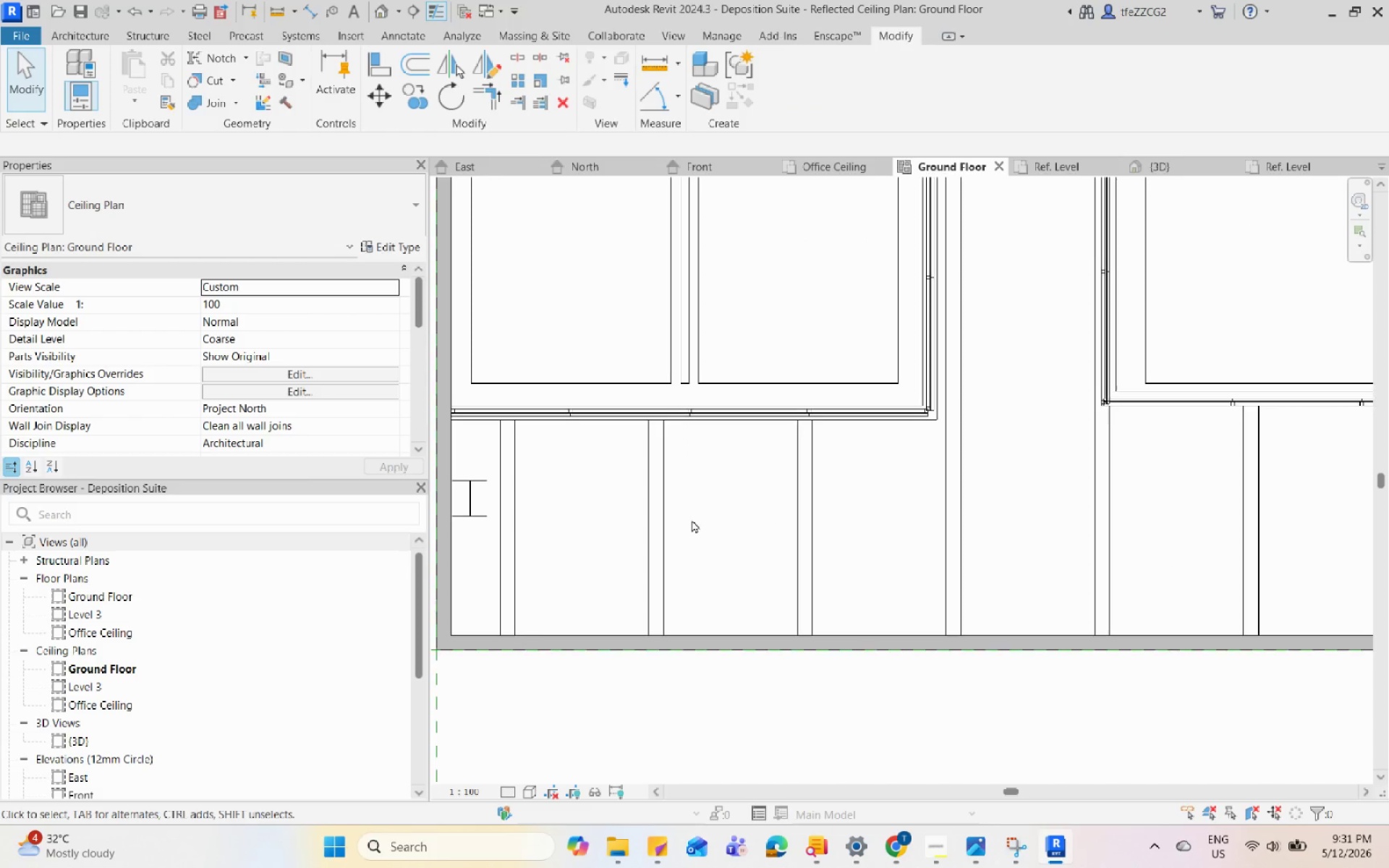 
scroll: coordinate [679, 555], scroll_direction: up, amount: 3.0
 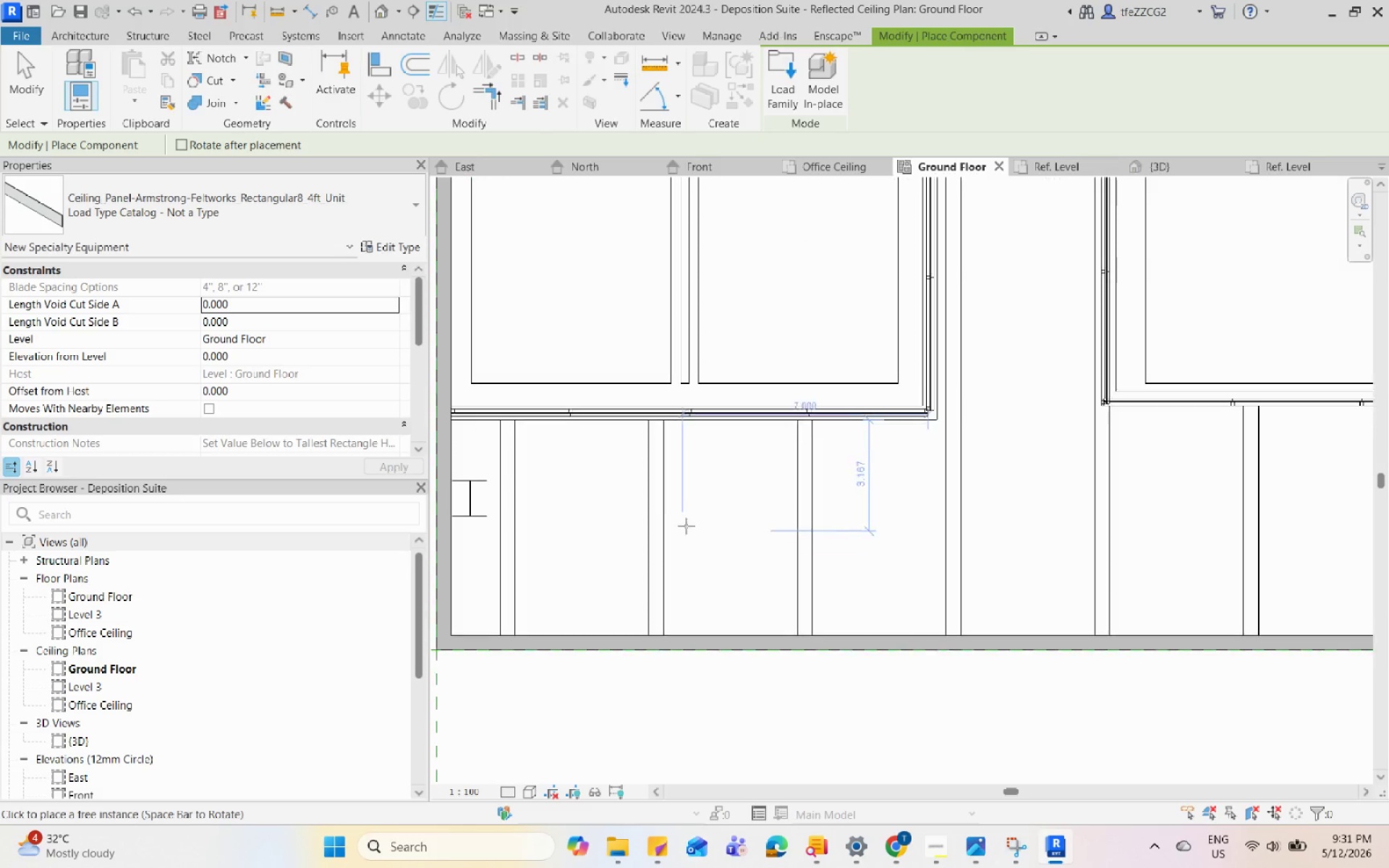 
scroll: coordinate [694, 538], scroll_direction: down, amount: 6.0
 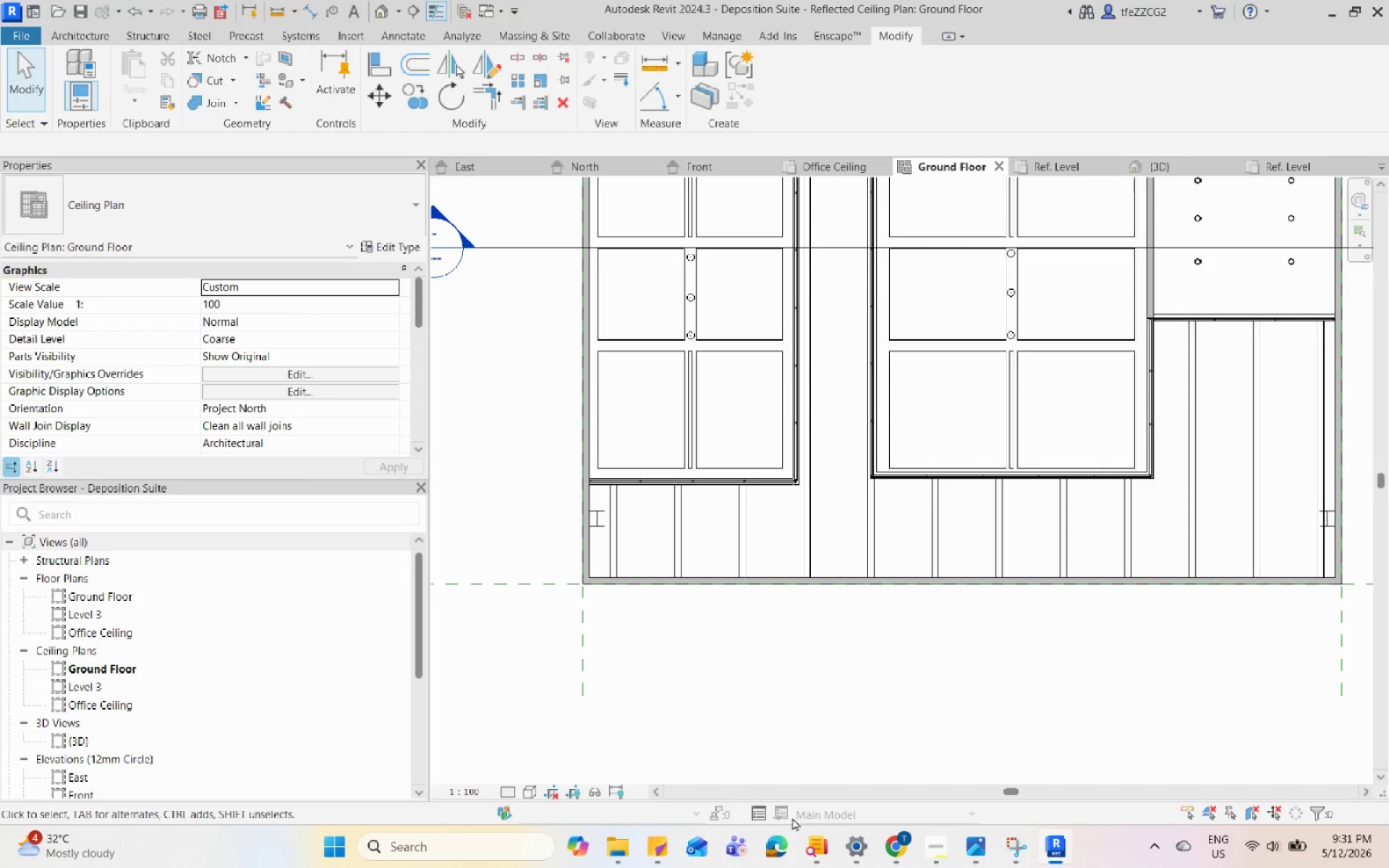 
left_click([878, 849])
 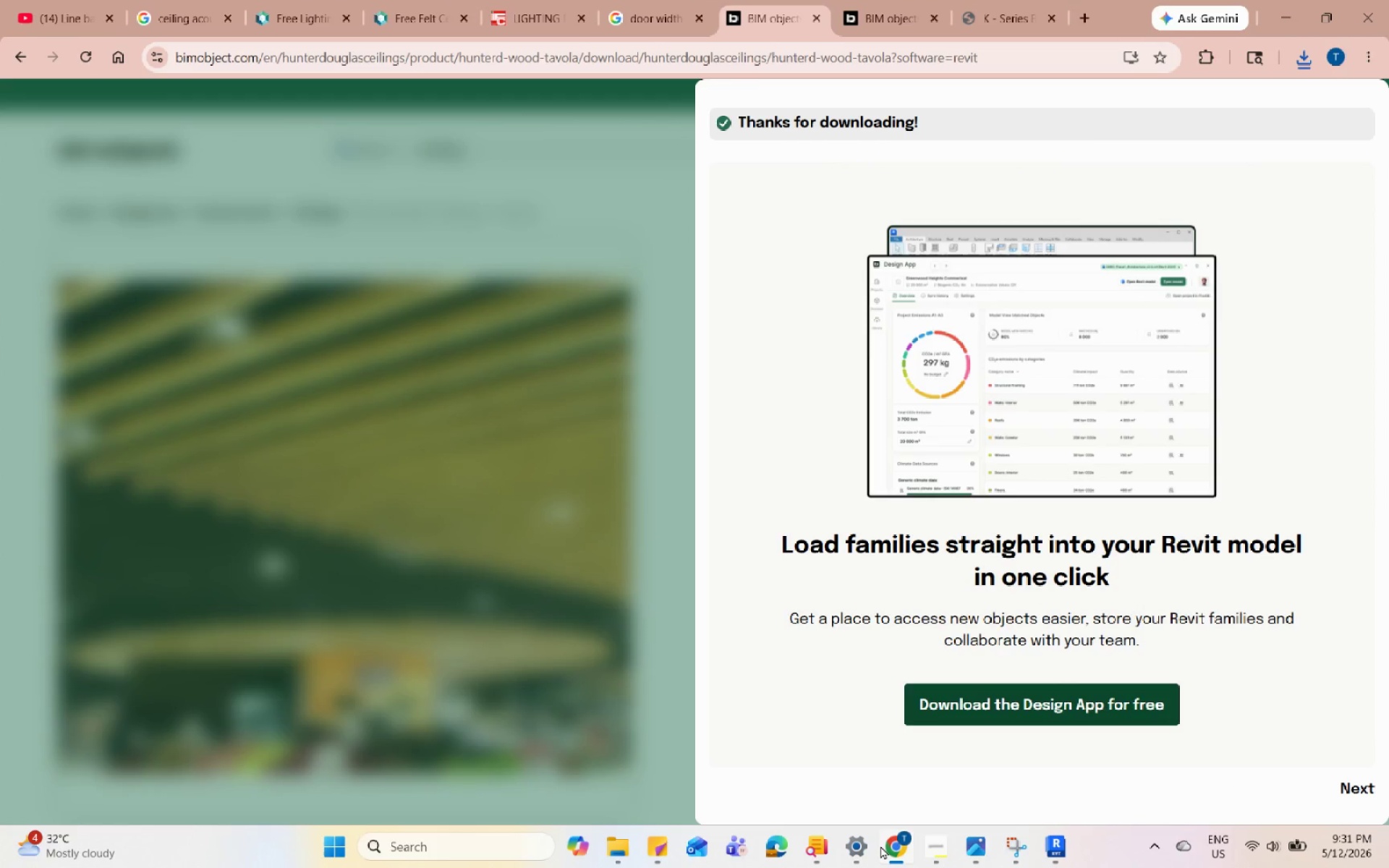 
left_click([880, 846])
 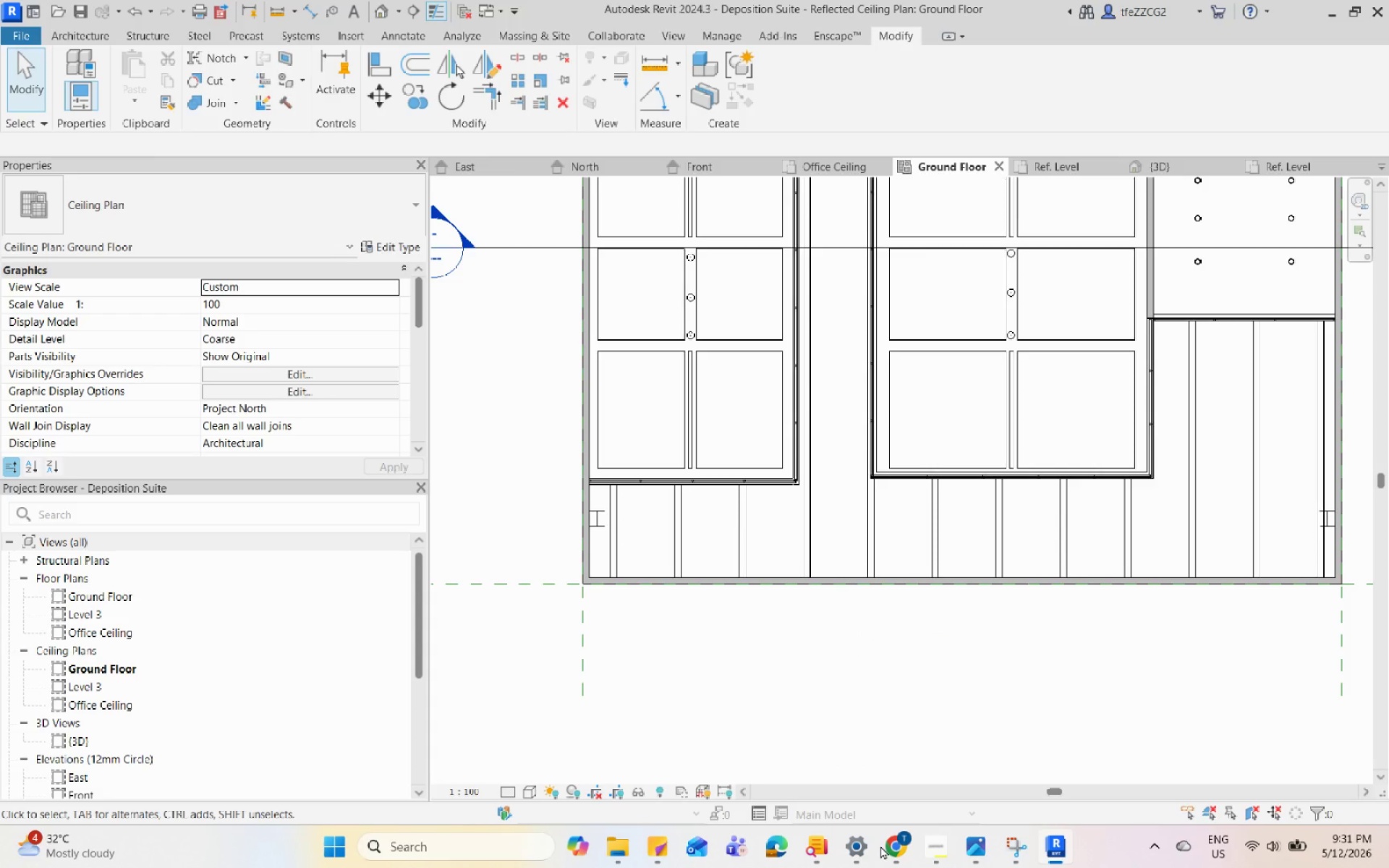 
left_click([880, 846])
 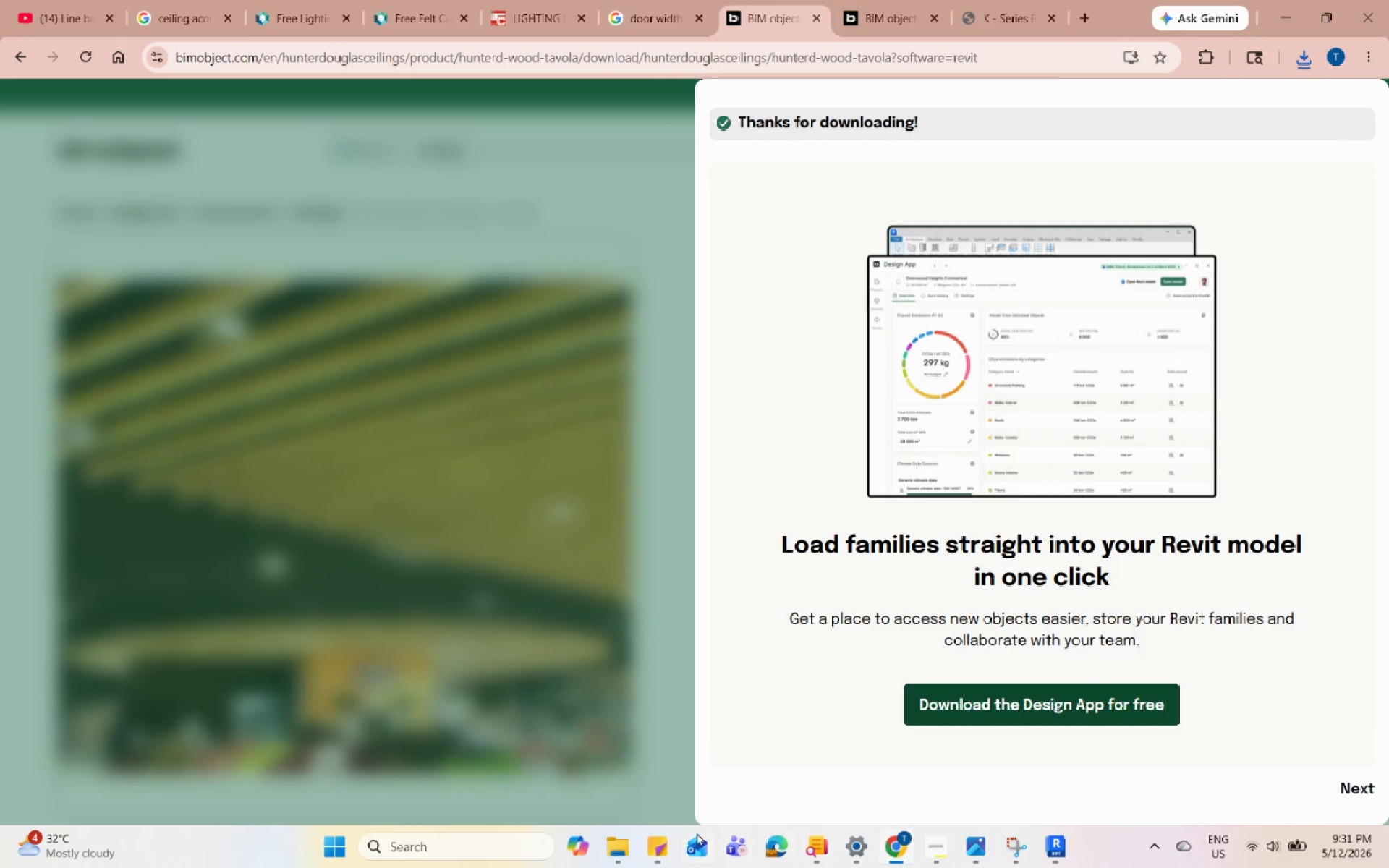 
left_click([620, 838])
 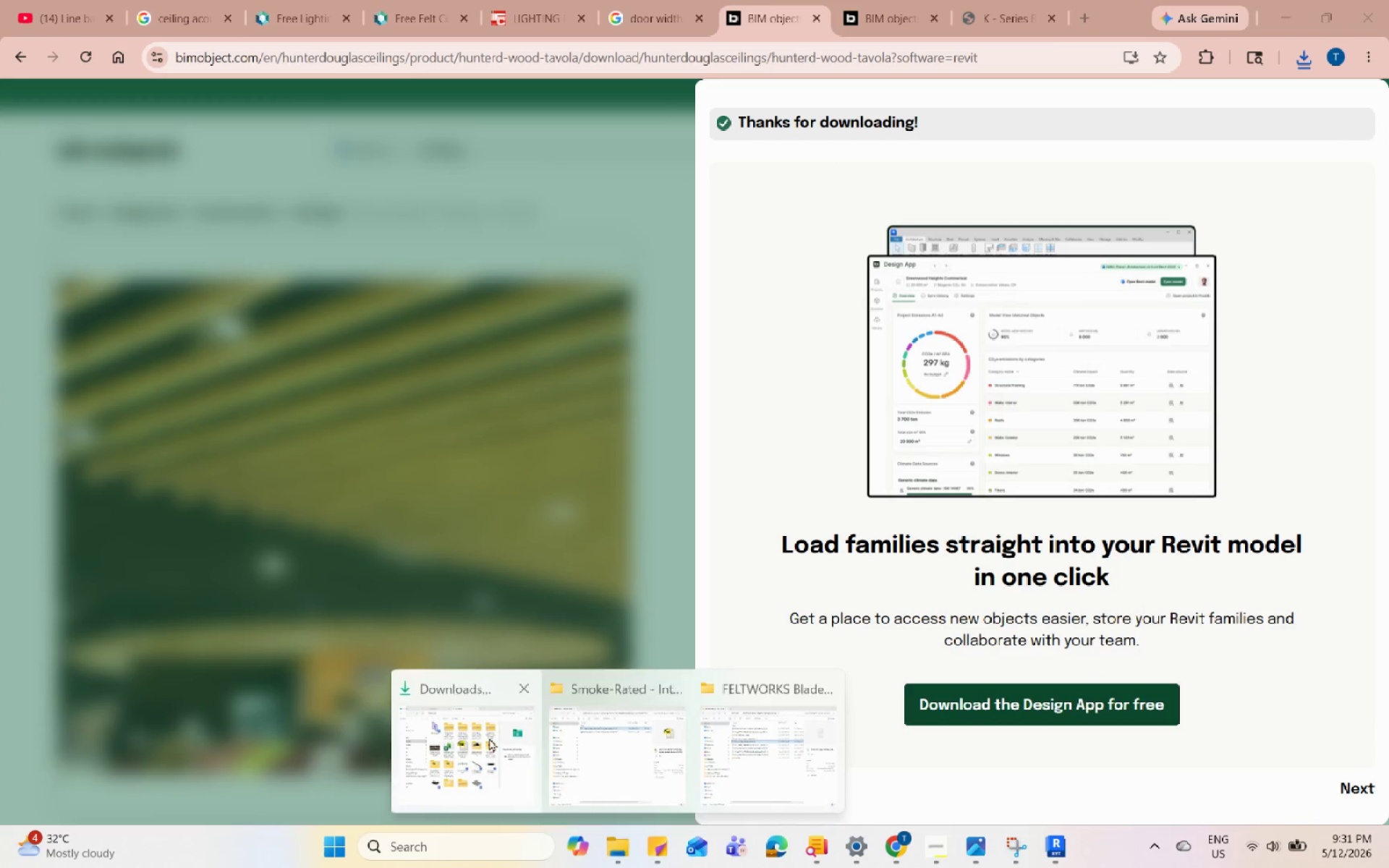 
left_click([489, 738])
 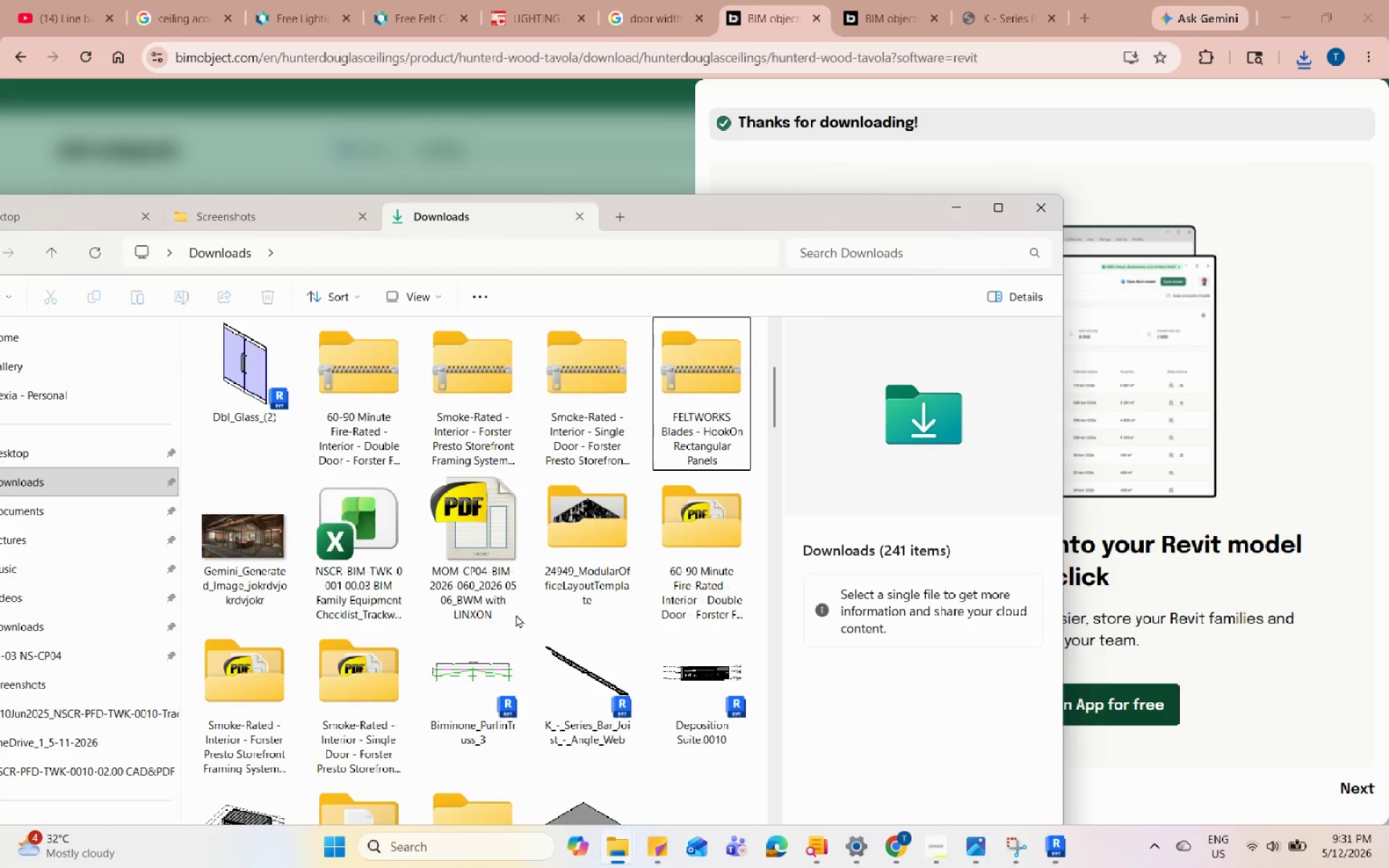 
scroll: coordinate [650, 592], scroll_direction: up, amount: 4.0
 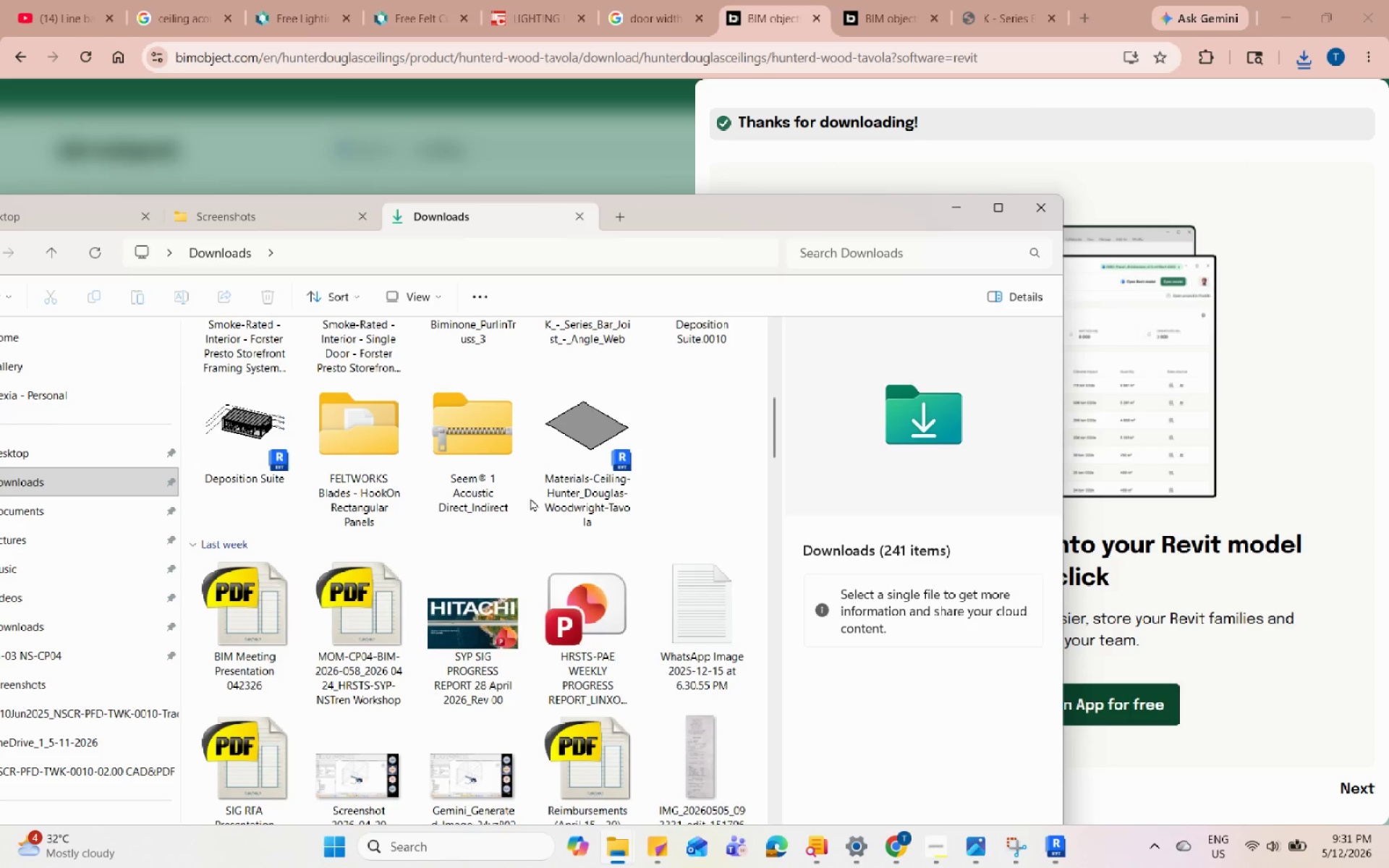 
left_click([508, 463])
 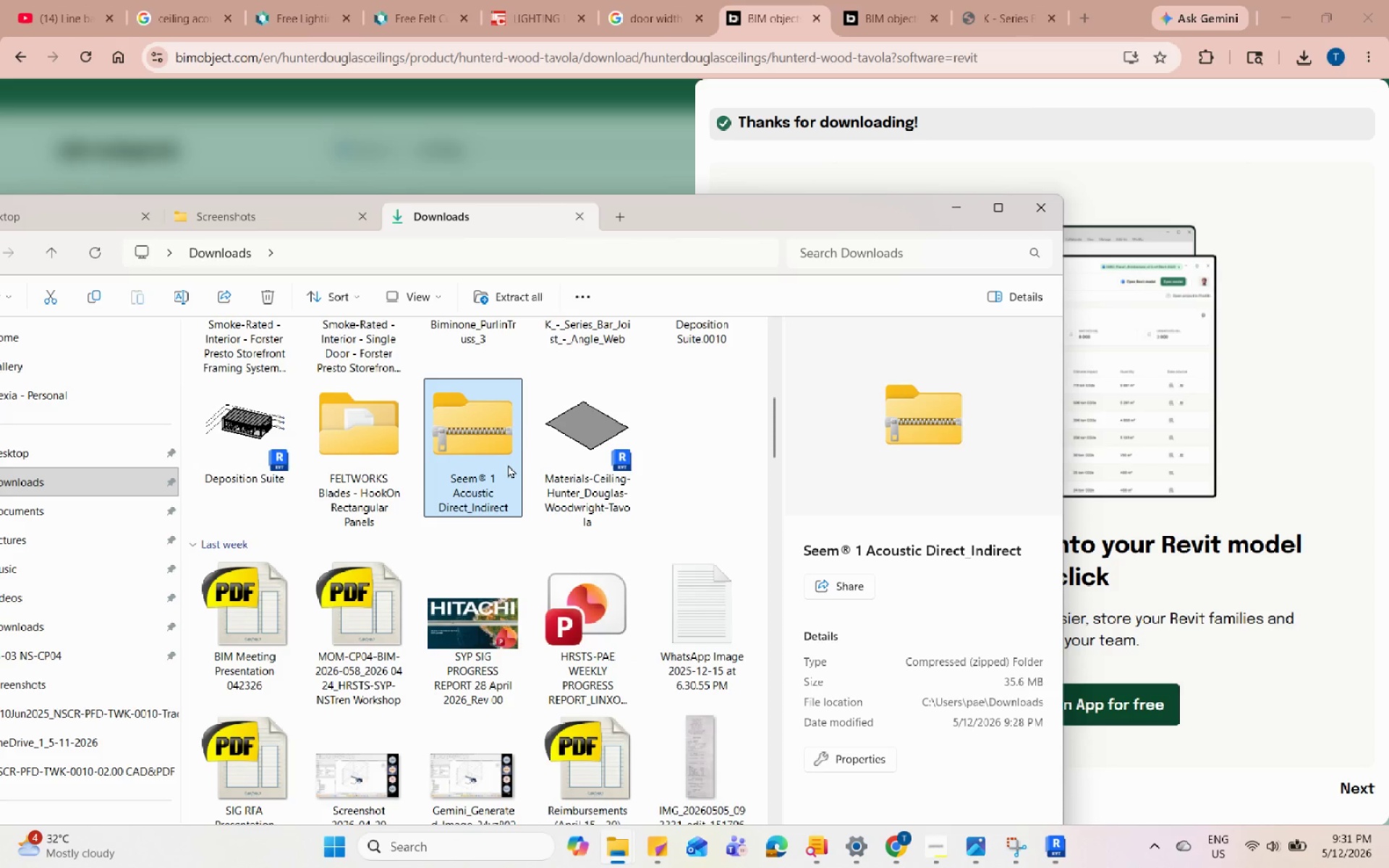 
scroll: coordinate [742, 508], scroll_direction: up, amount: 3.0
 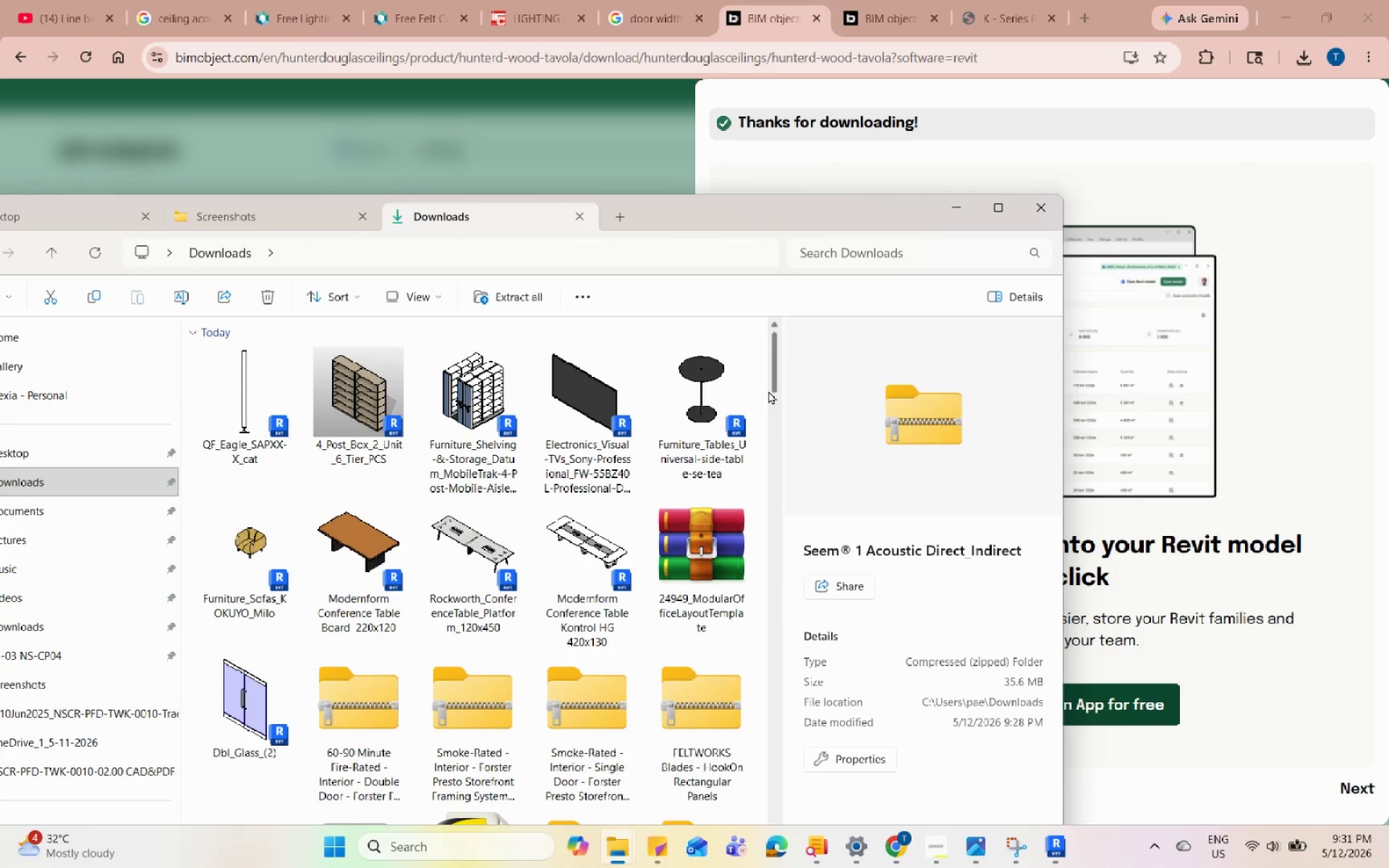 
left_click_drag(start_coordinate=[773, 384], to_coordinate=[774, 448])
 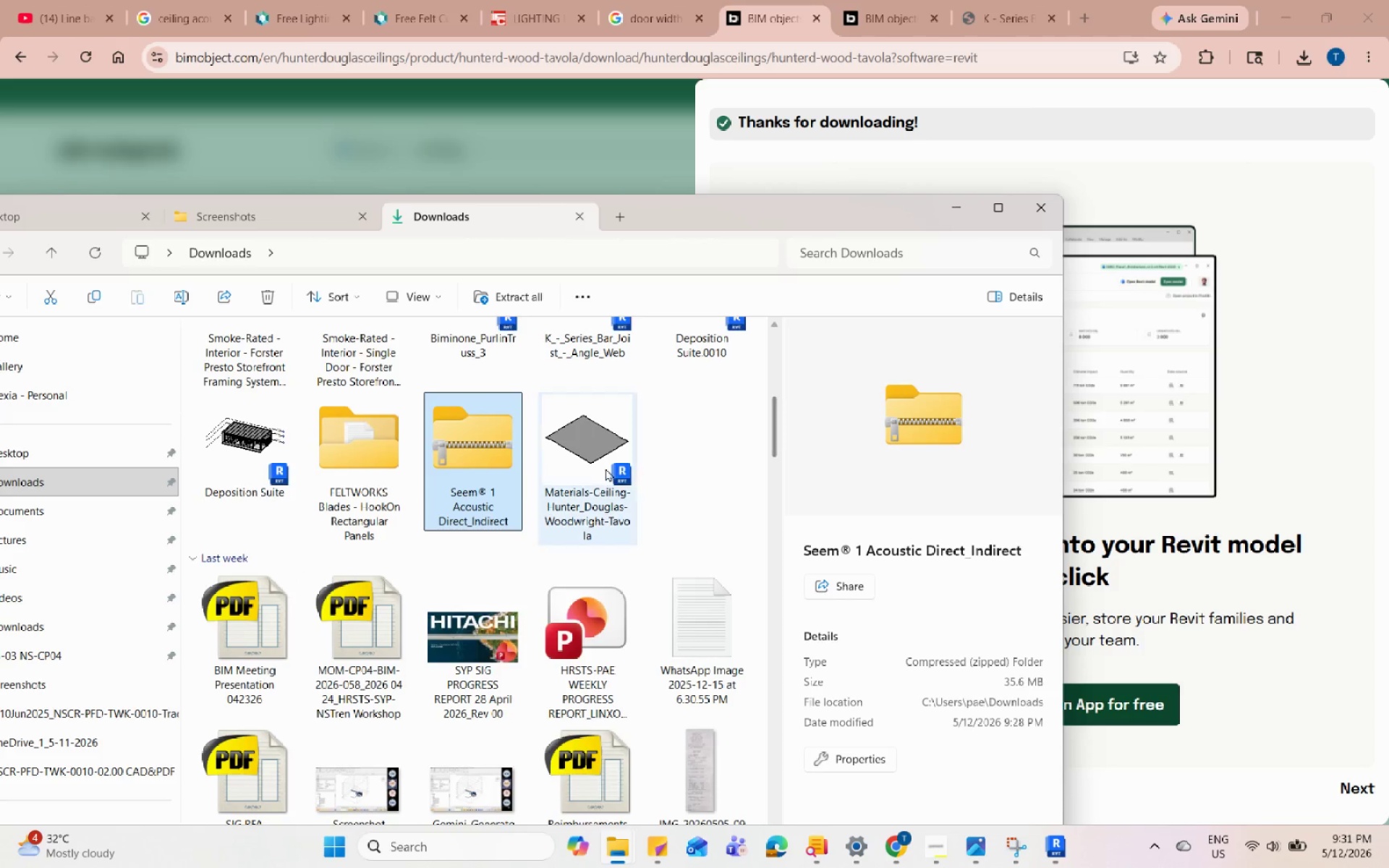 
left_click([601, 468])
 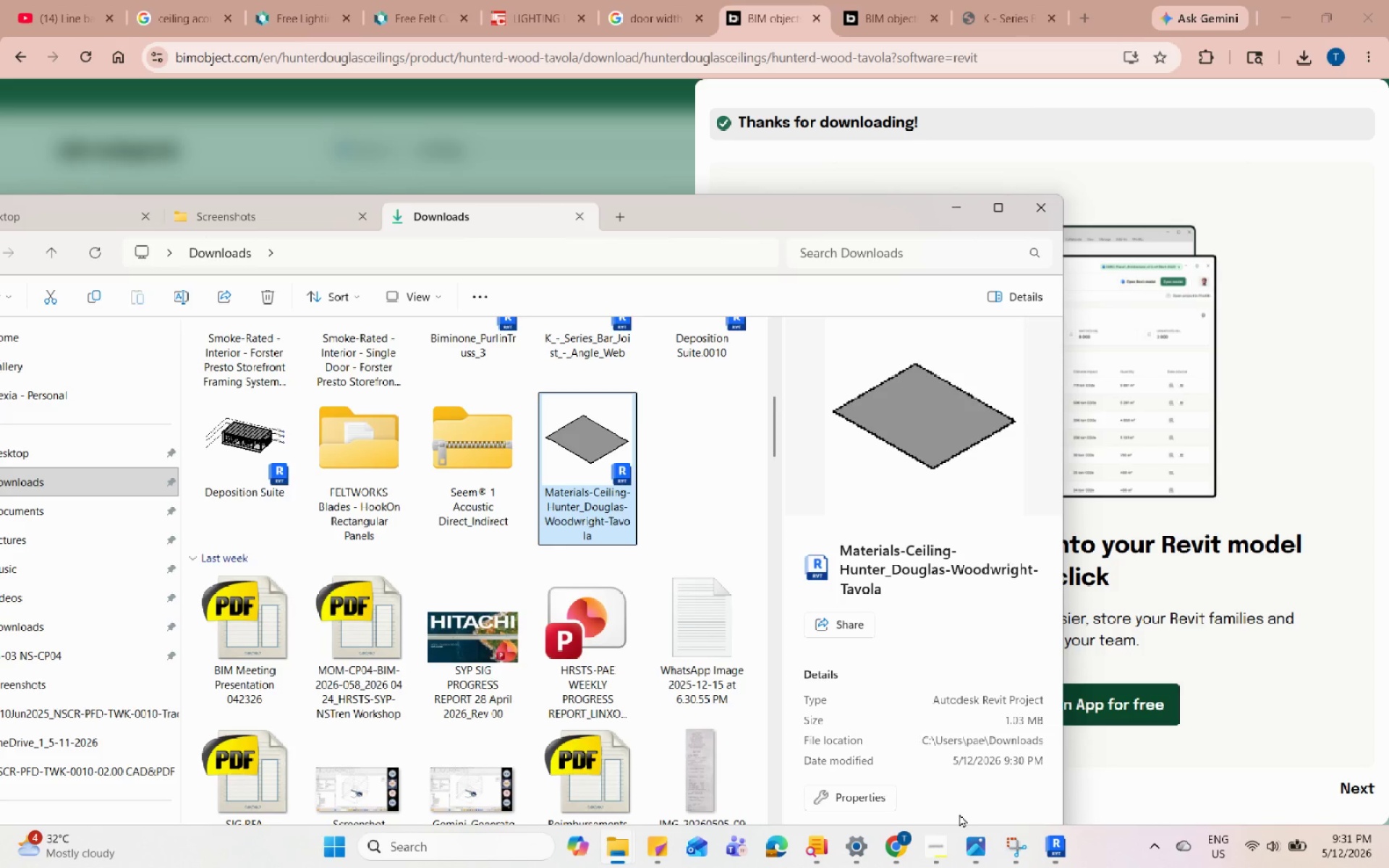 
wait(5.67)
 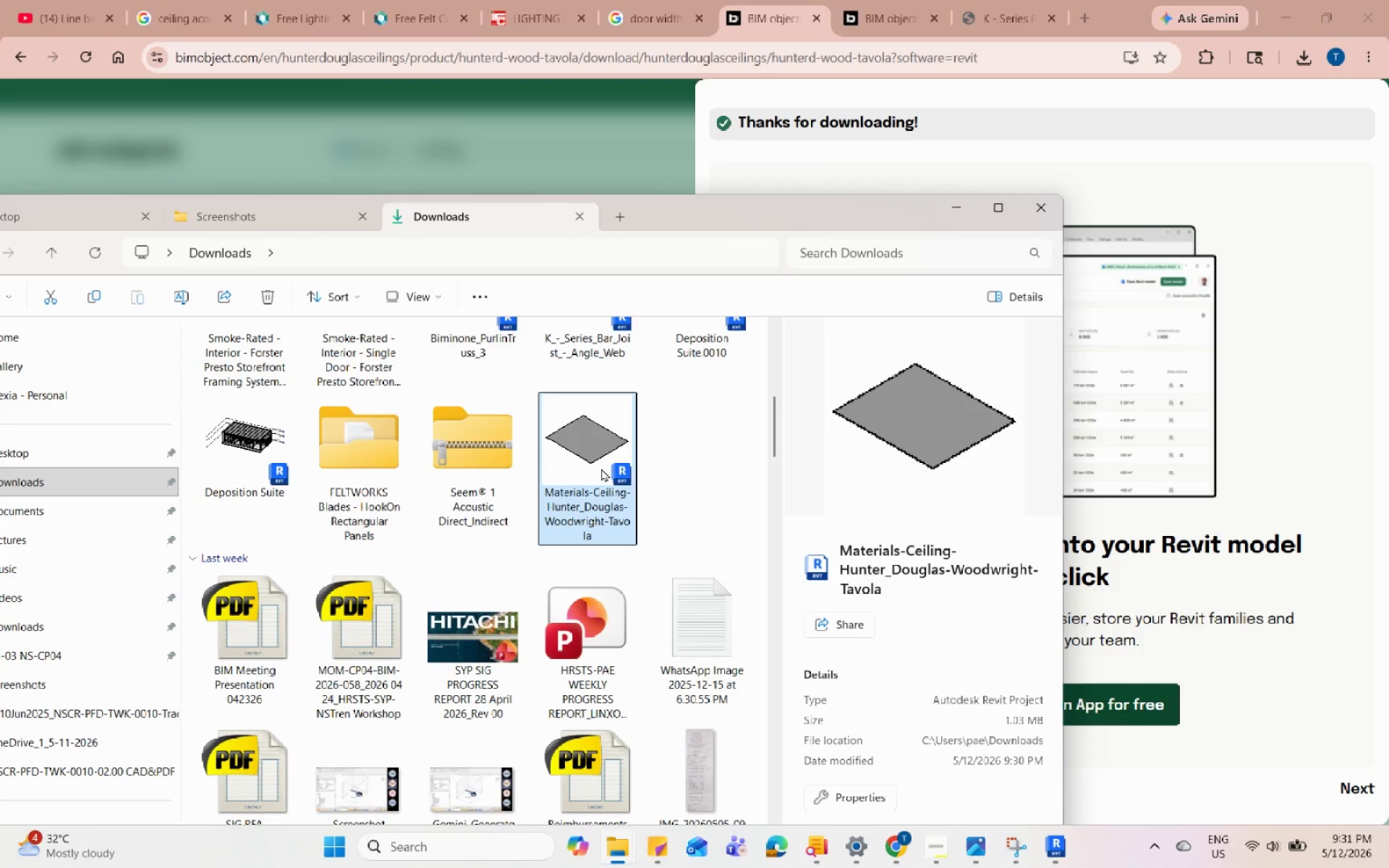 
left_click([937, 851])